 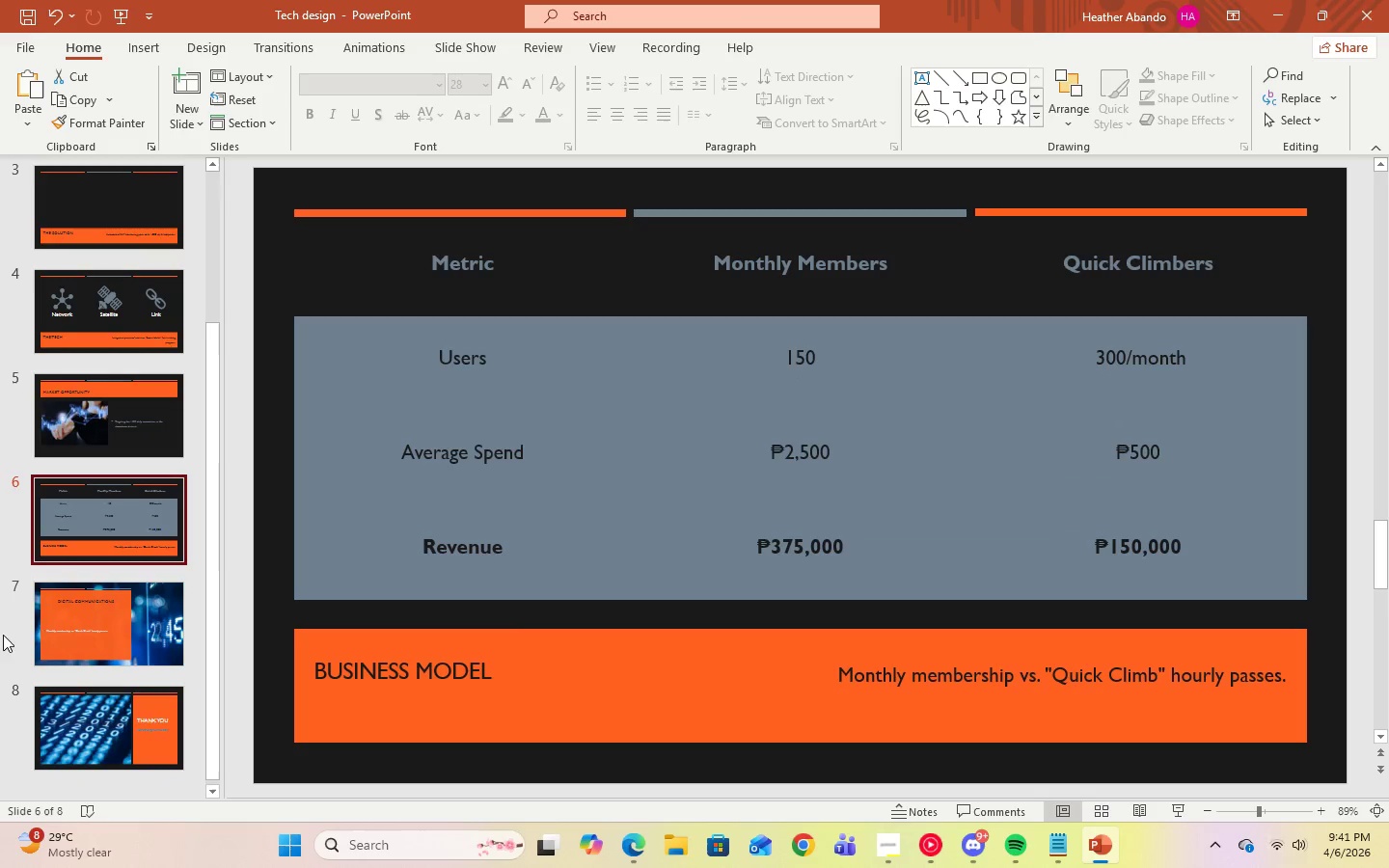 
left_click([82, 637])
 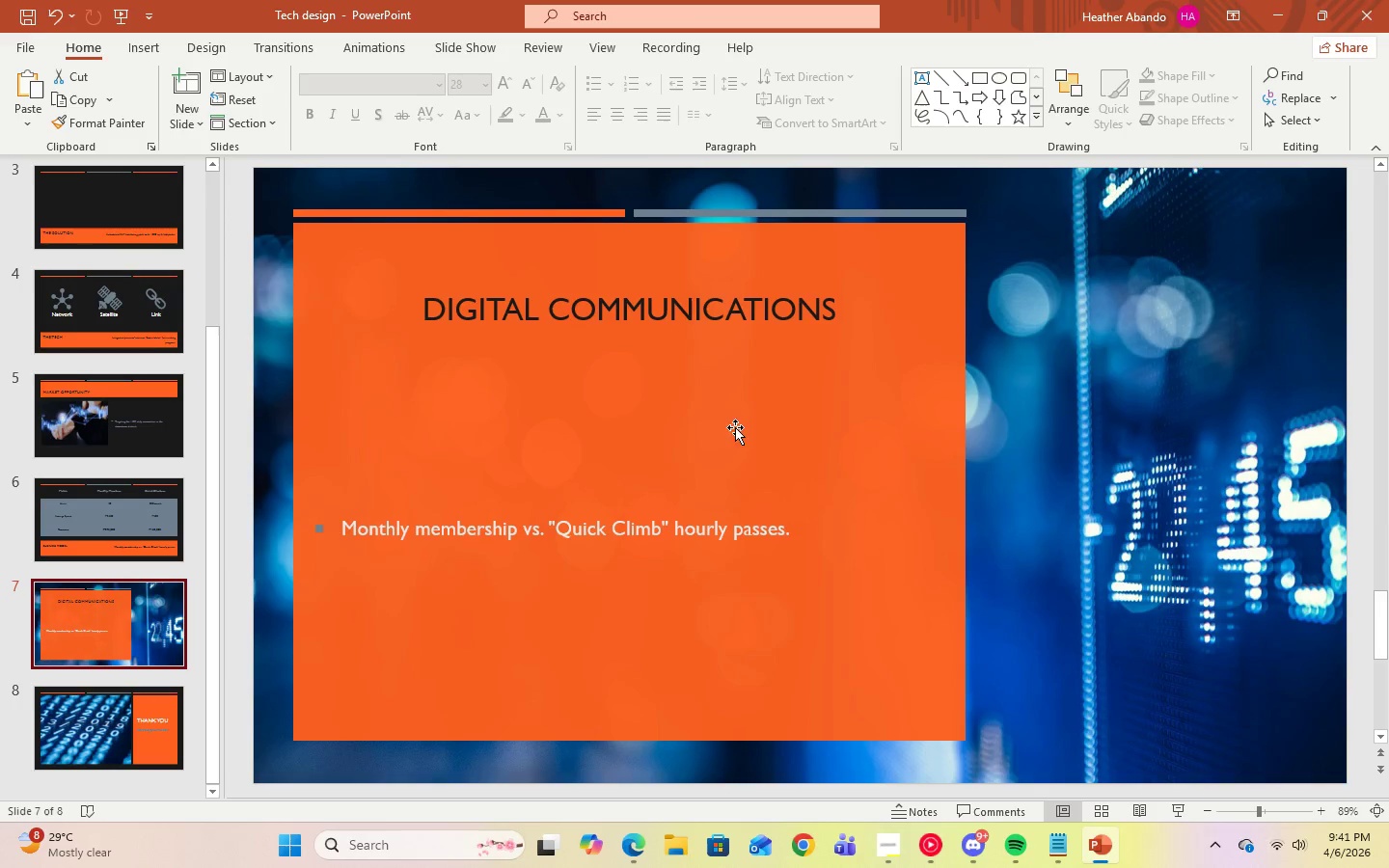 
left_click([675, 502])
 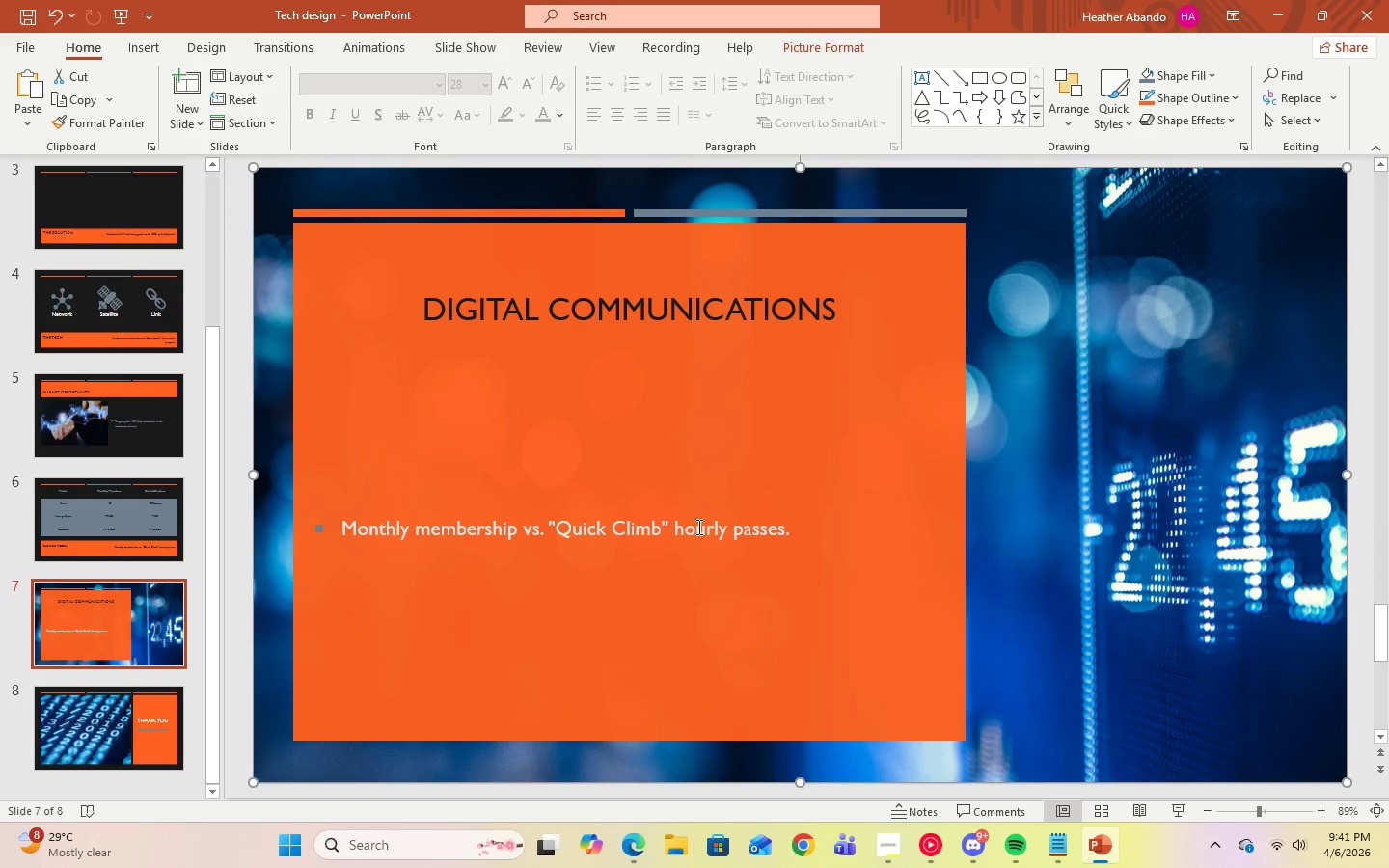 
left_click([699, 532])
 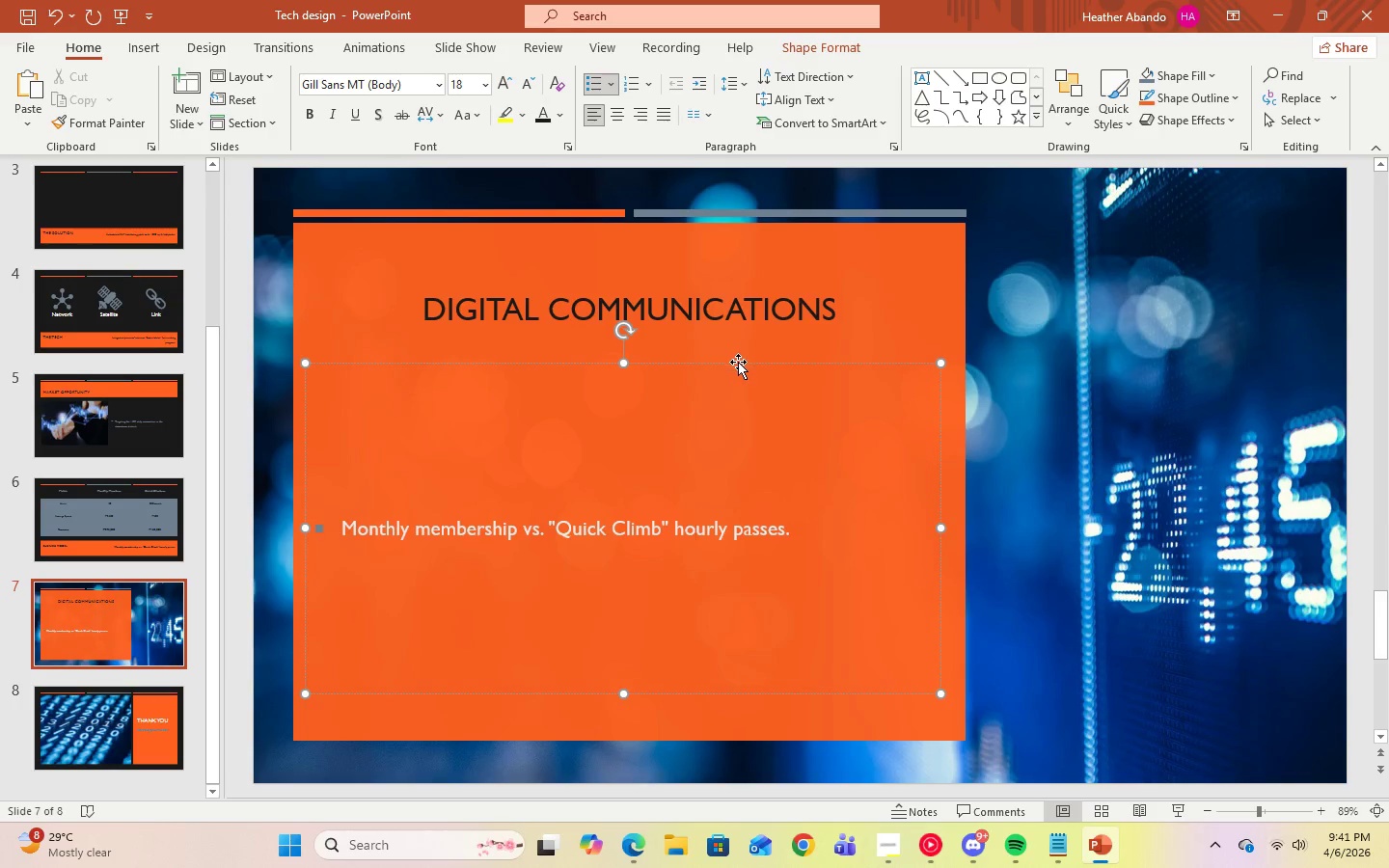 
right_click([738, 363])
 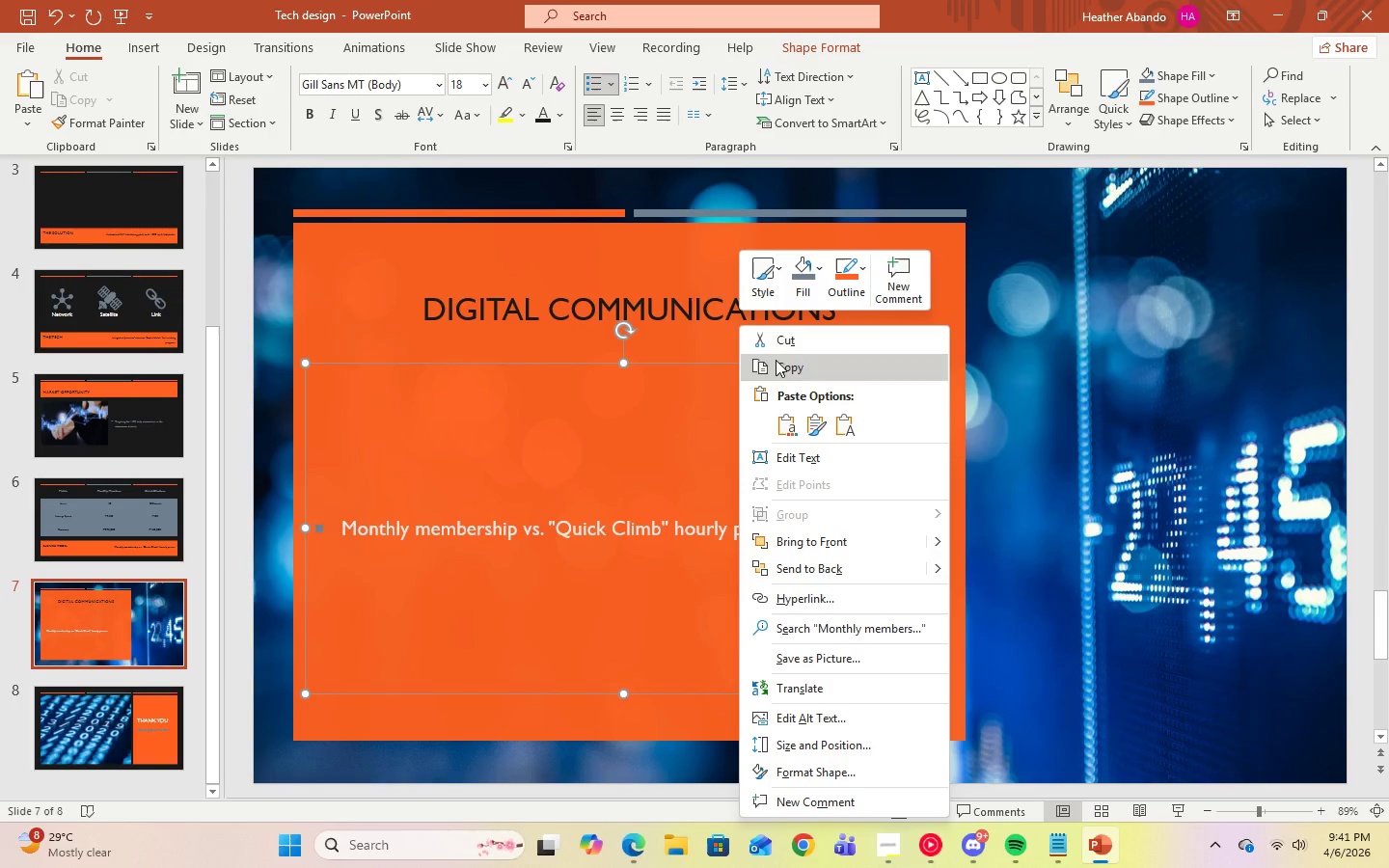 
left_click([786, 350])
 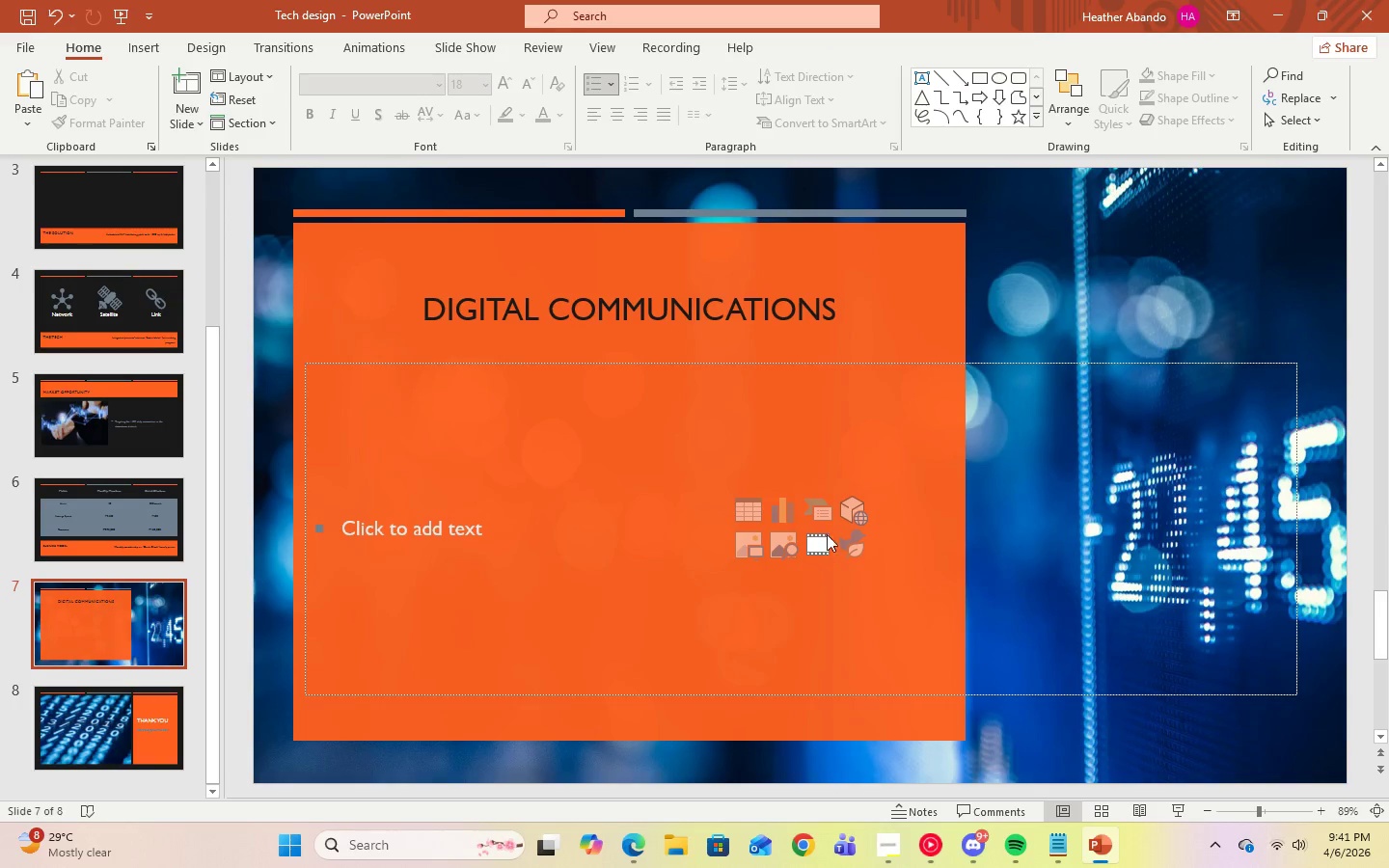 
left_click([789, 514])
 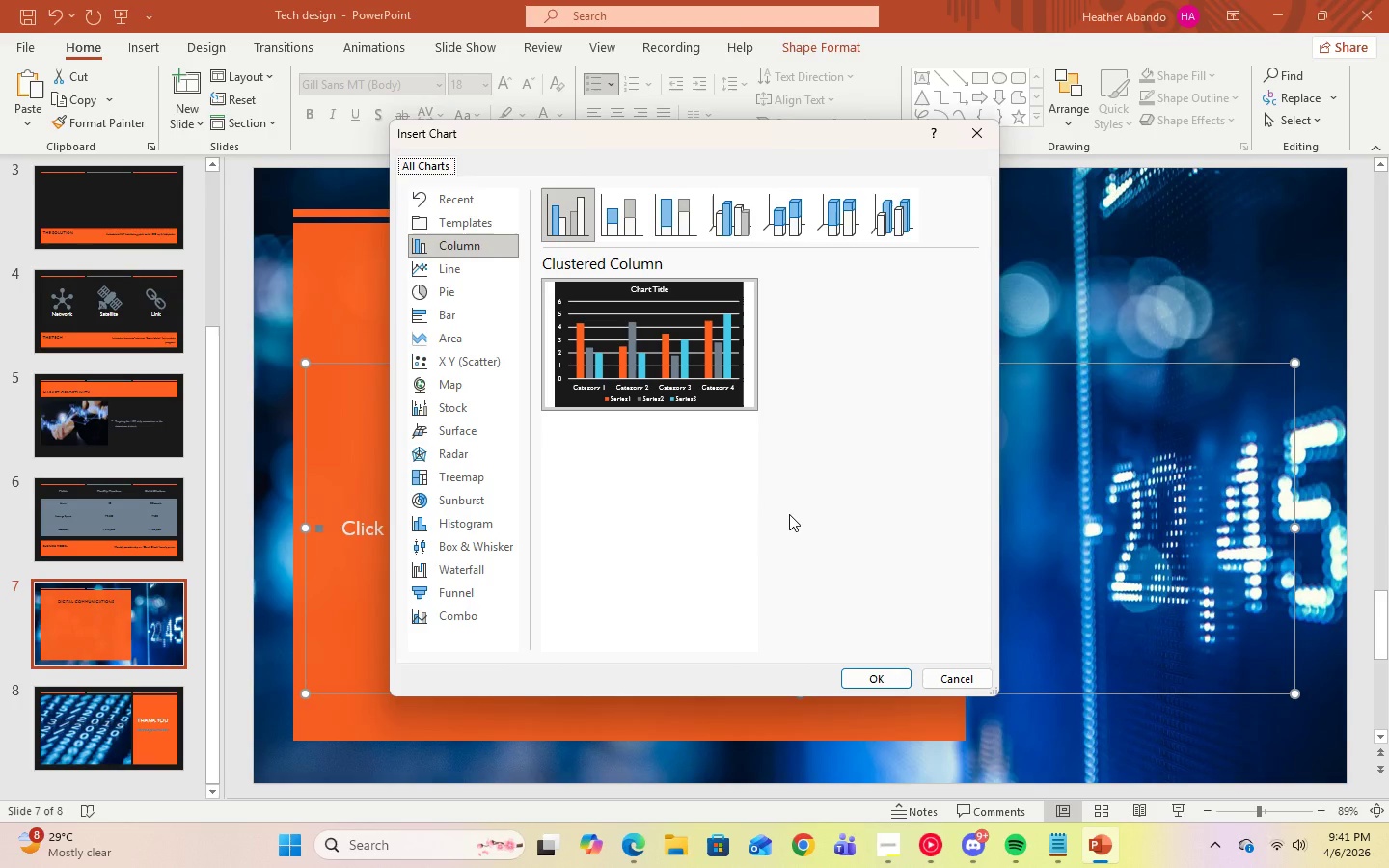 
wait(7.64)
 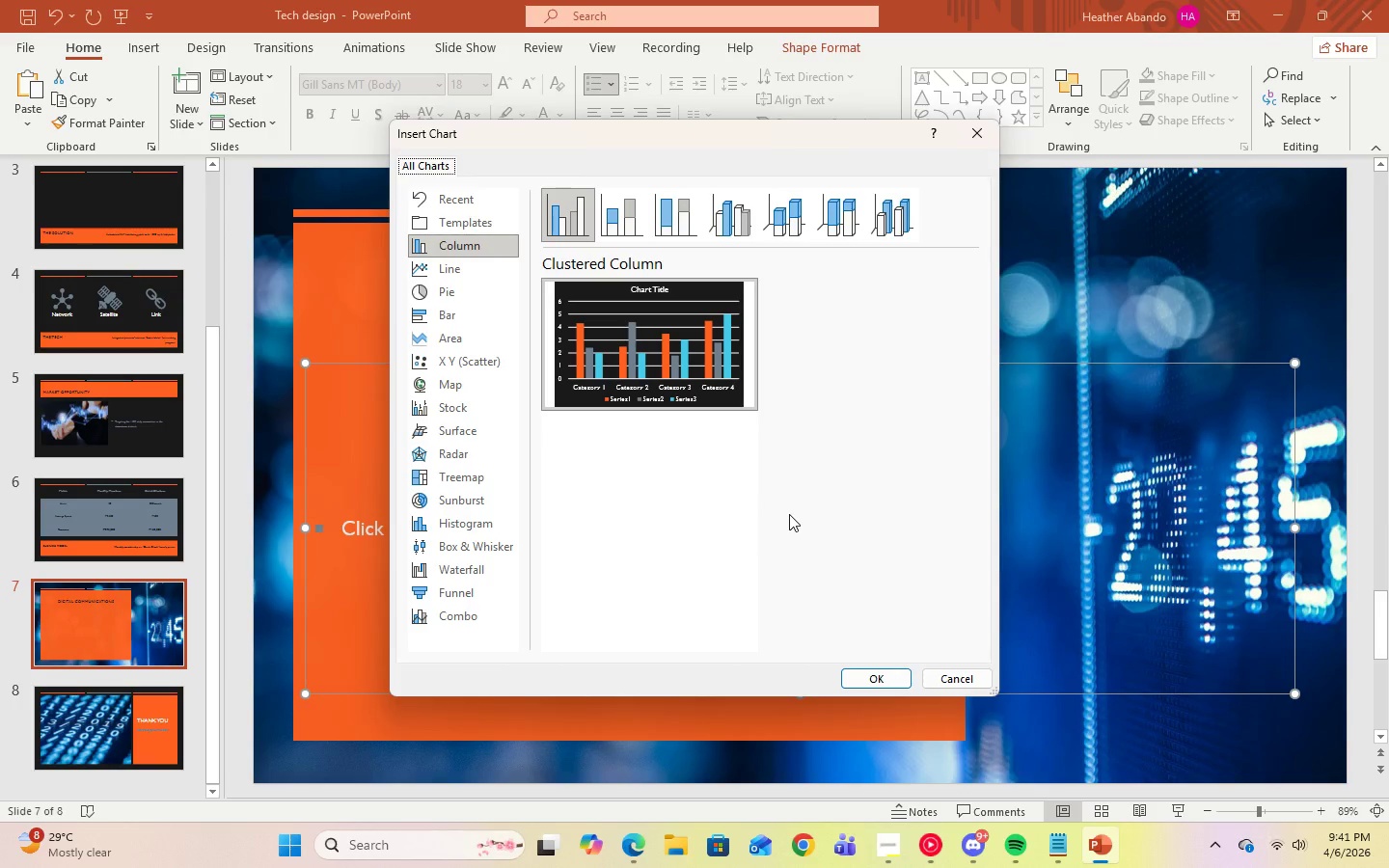 
left_click([457, 276])
 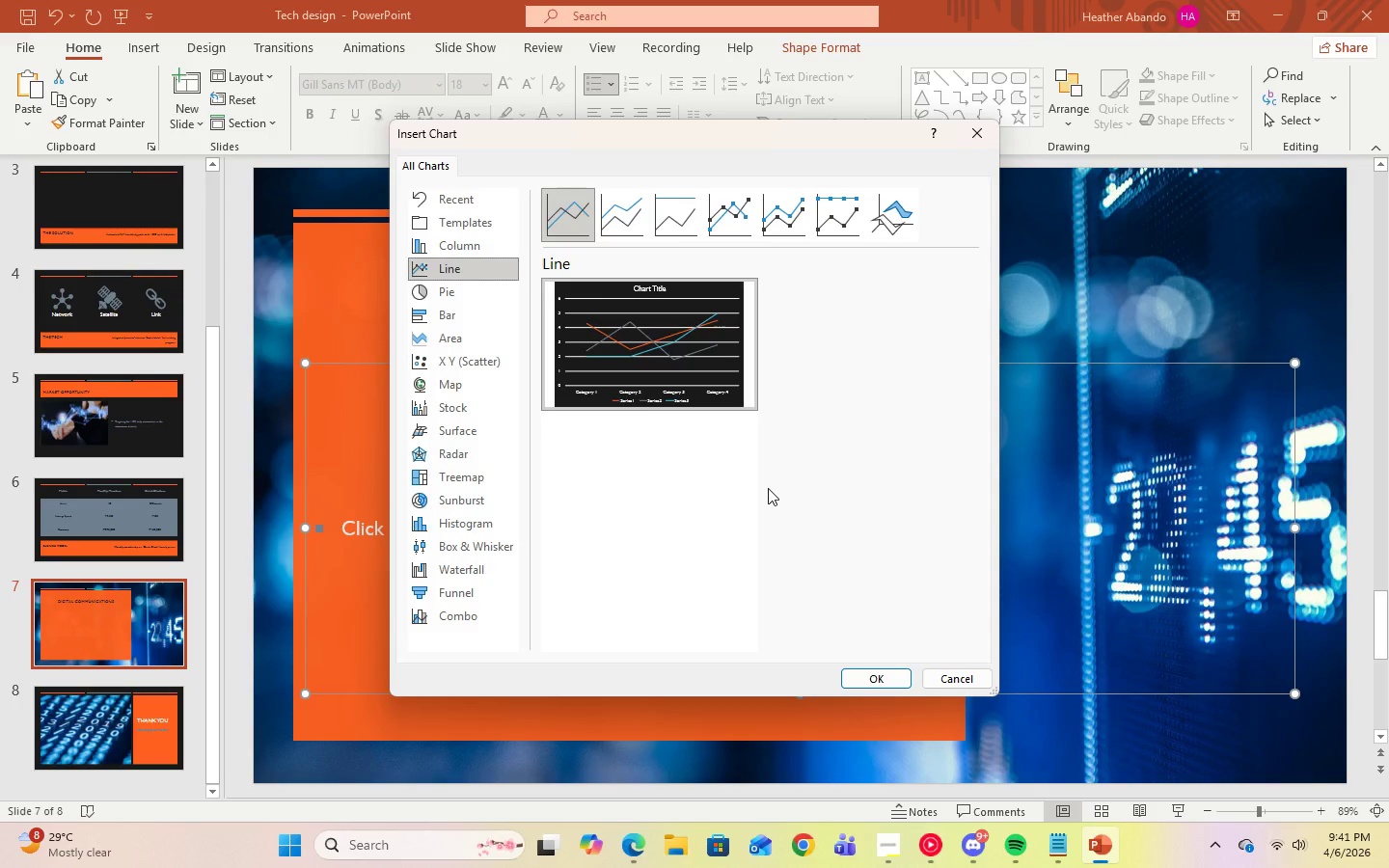 
wait(7.55)
 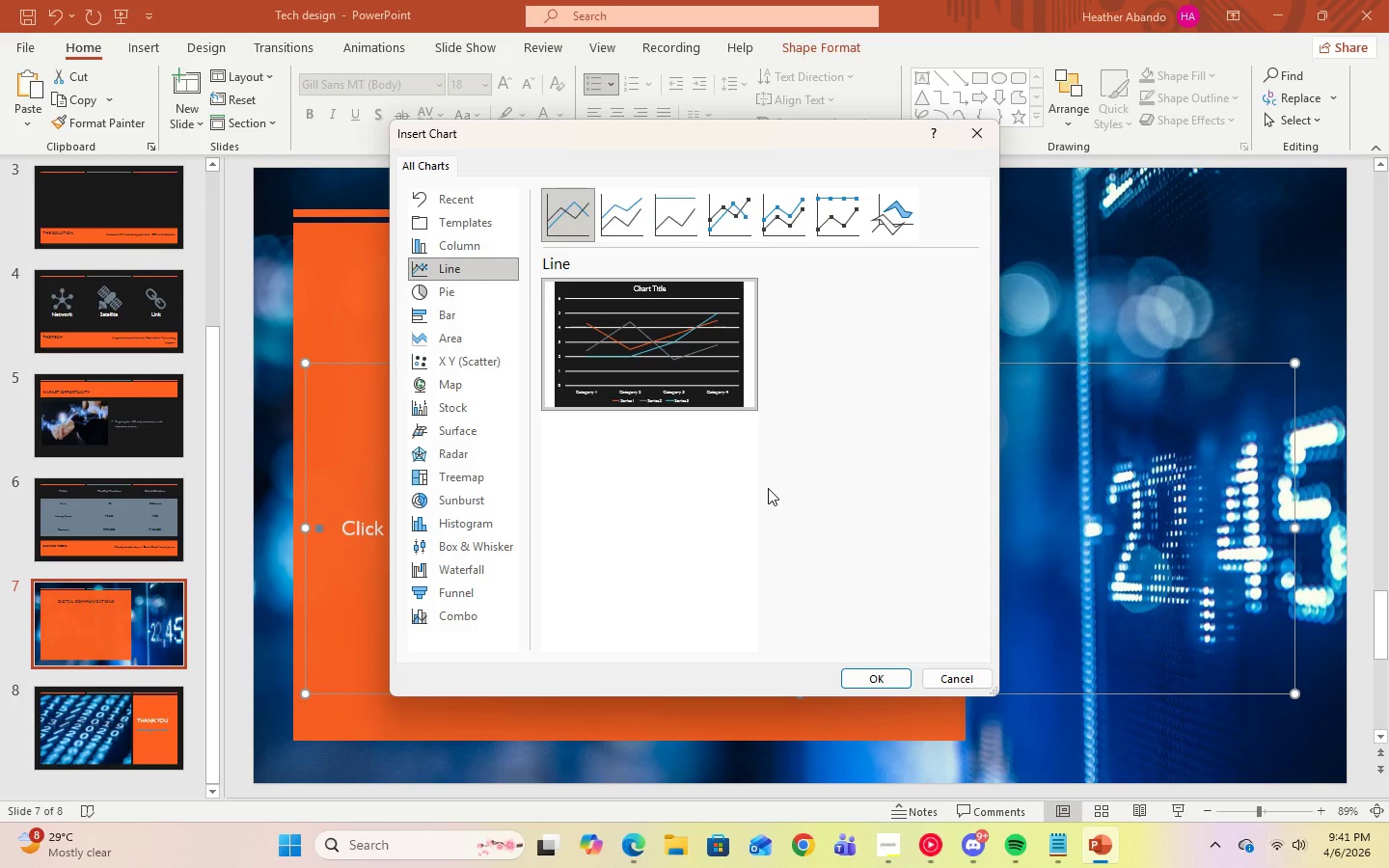 
key(NumpadEnter)
 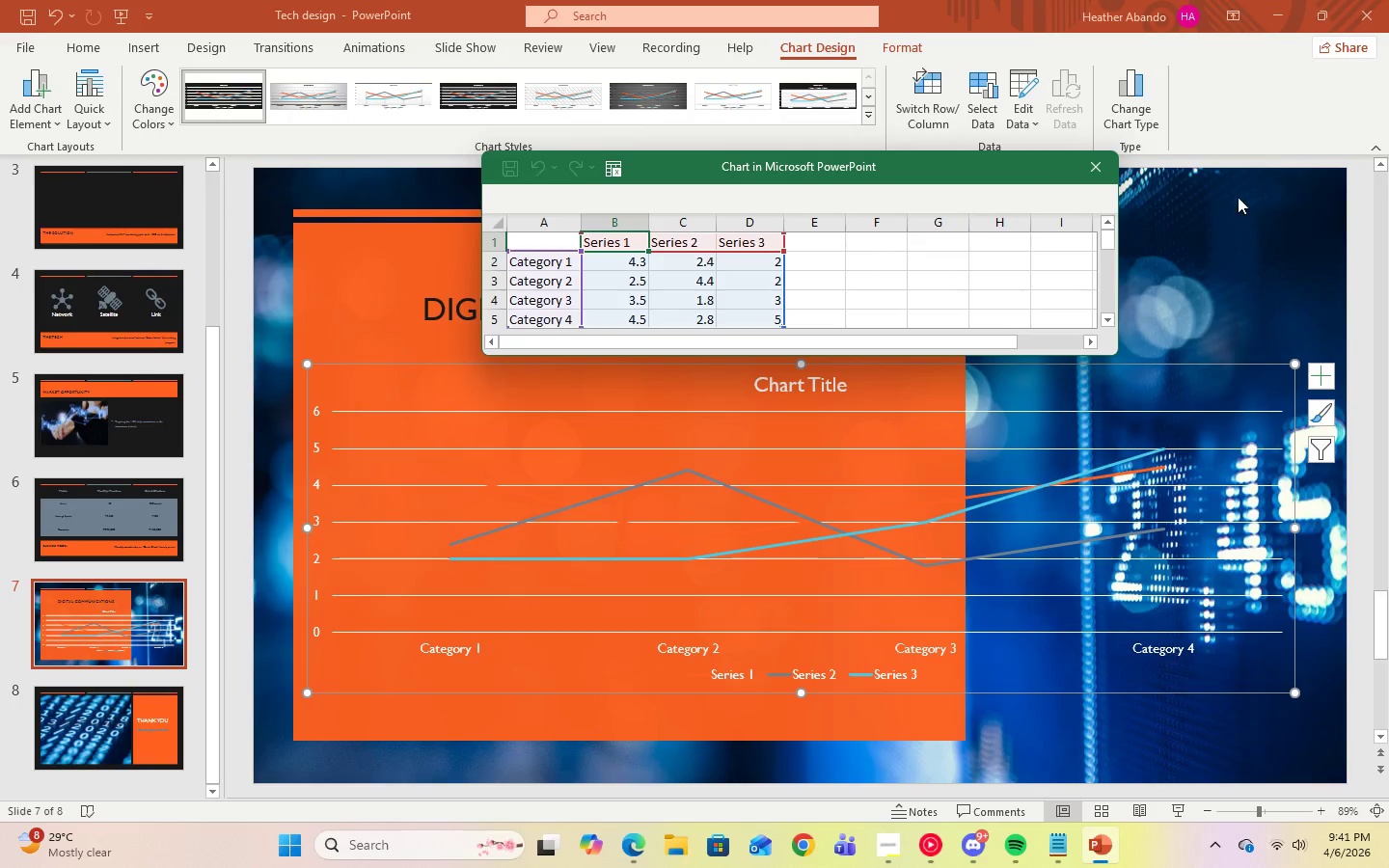 
left_click([1103, 171])
 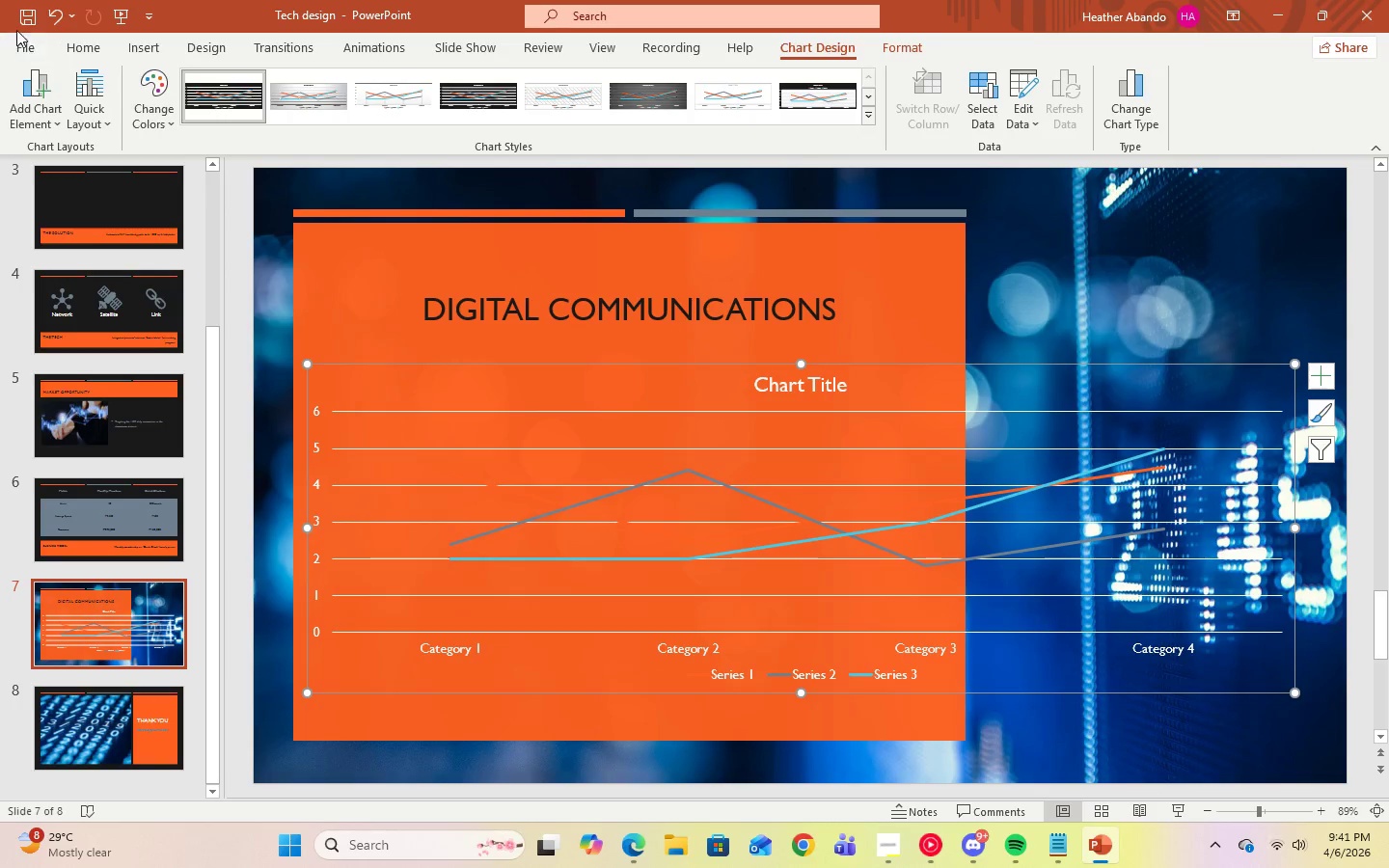 
left_click([53, 20])
 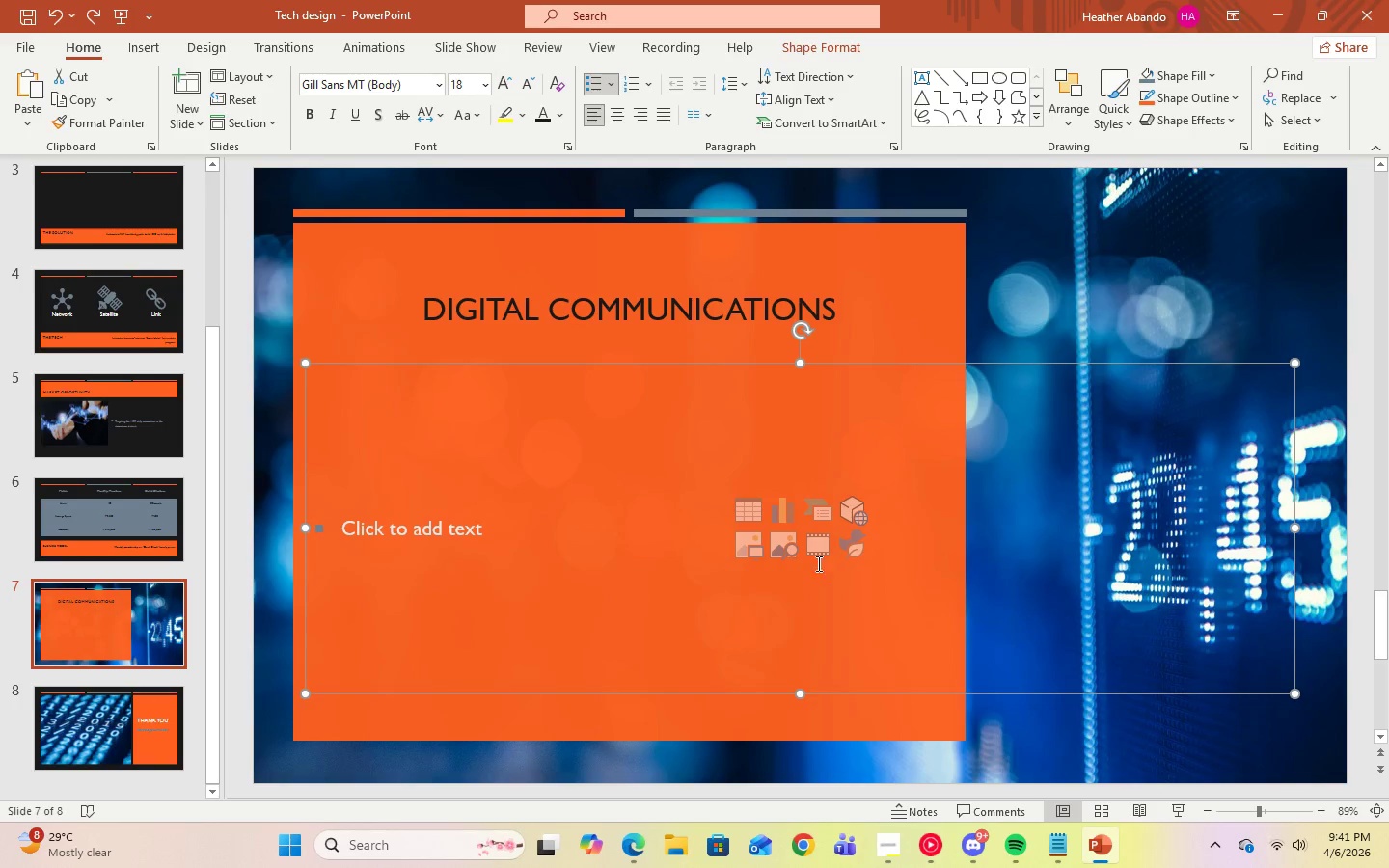 
left_click([780, 502])
 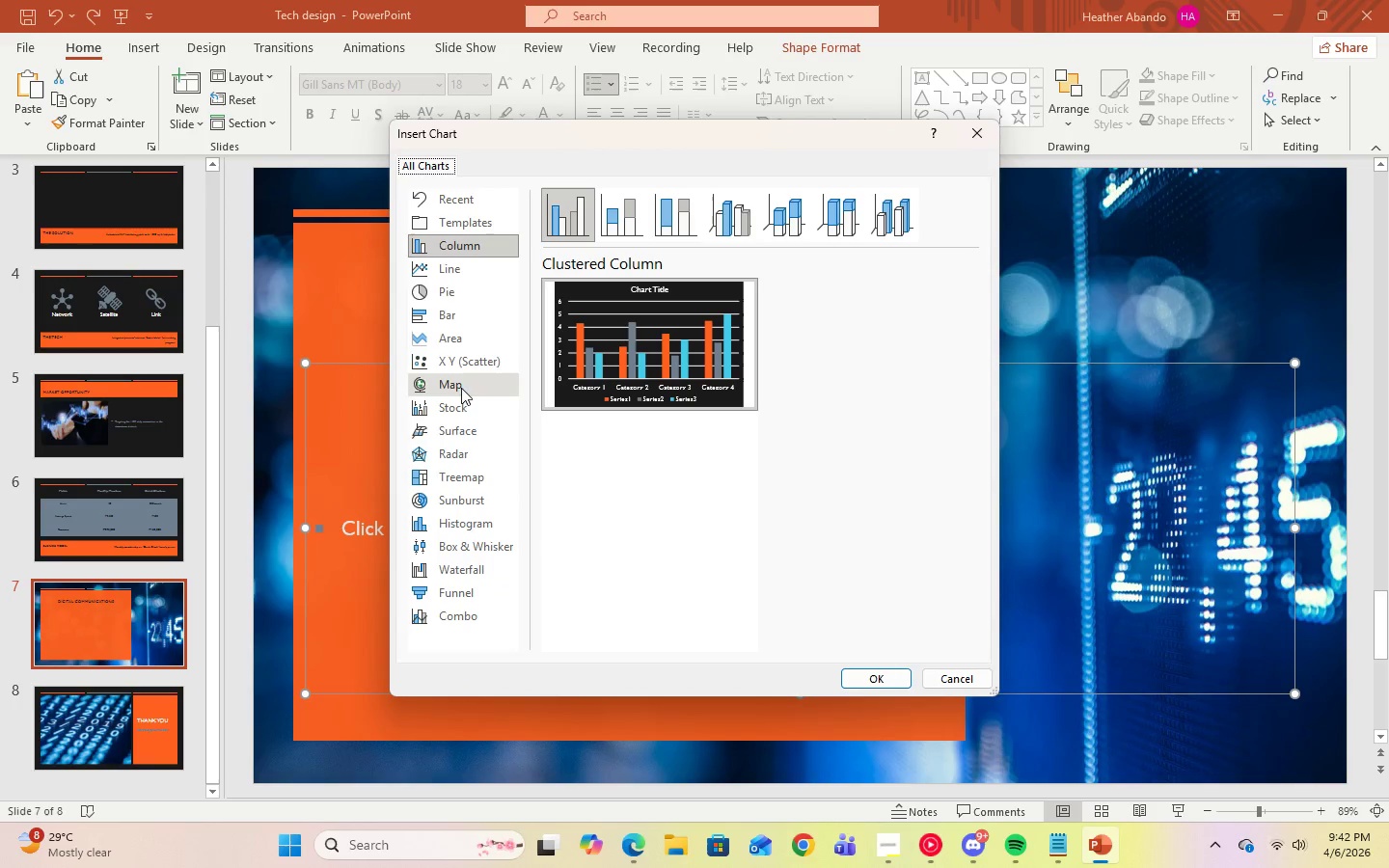 
left_click([459, 326])
 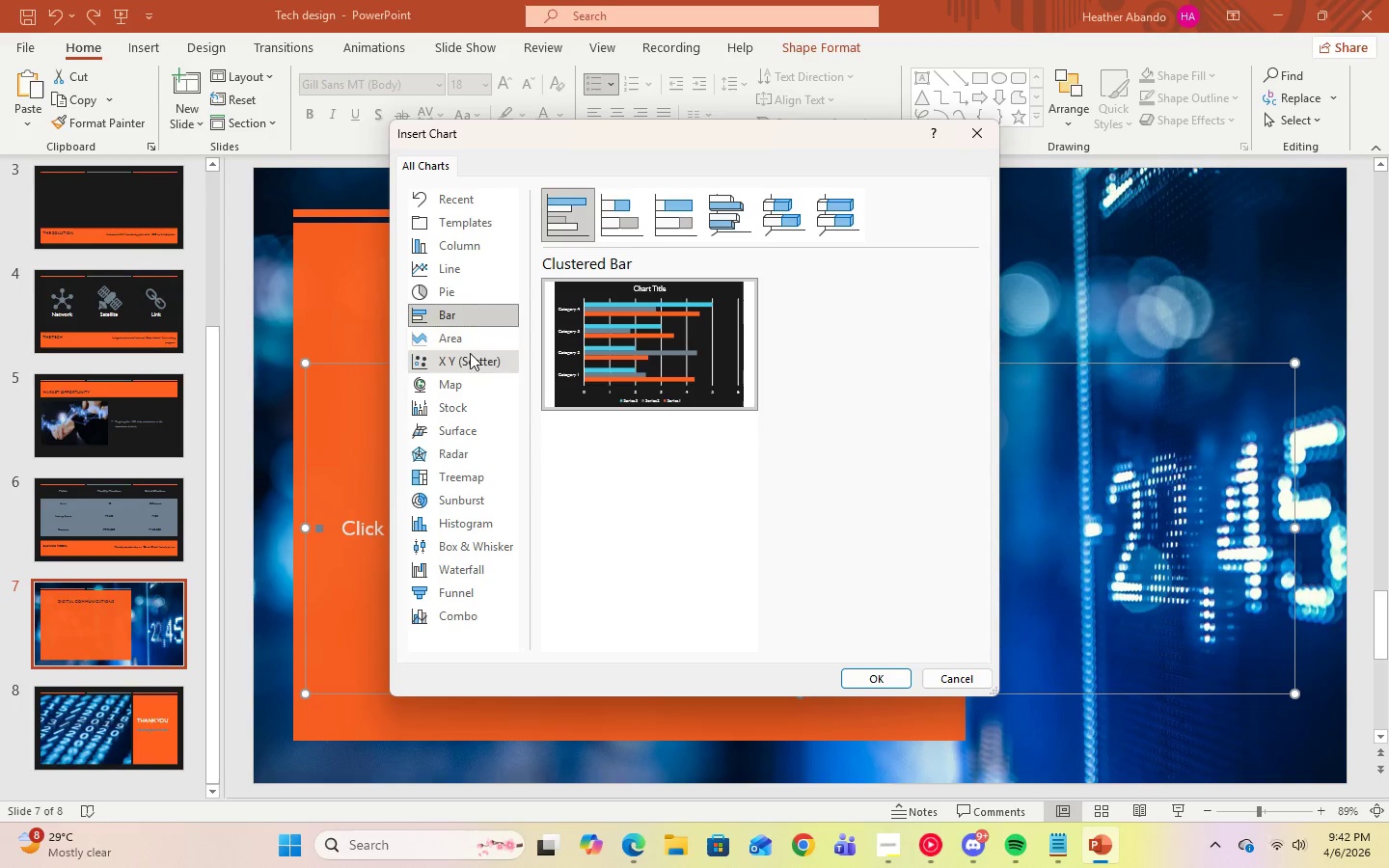 
wait(5.3)
 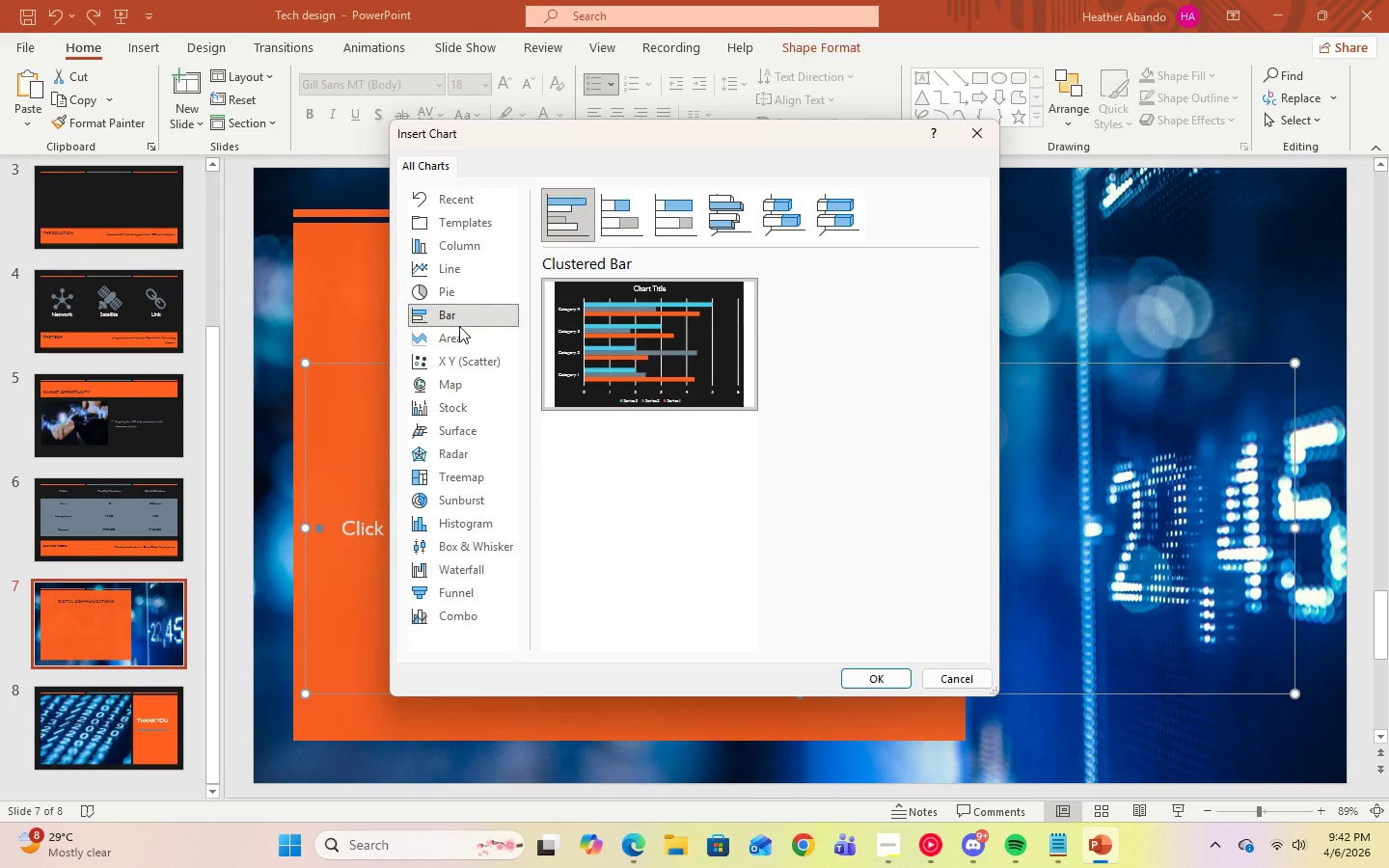 
left_click([451, 294])
 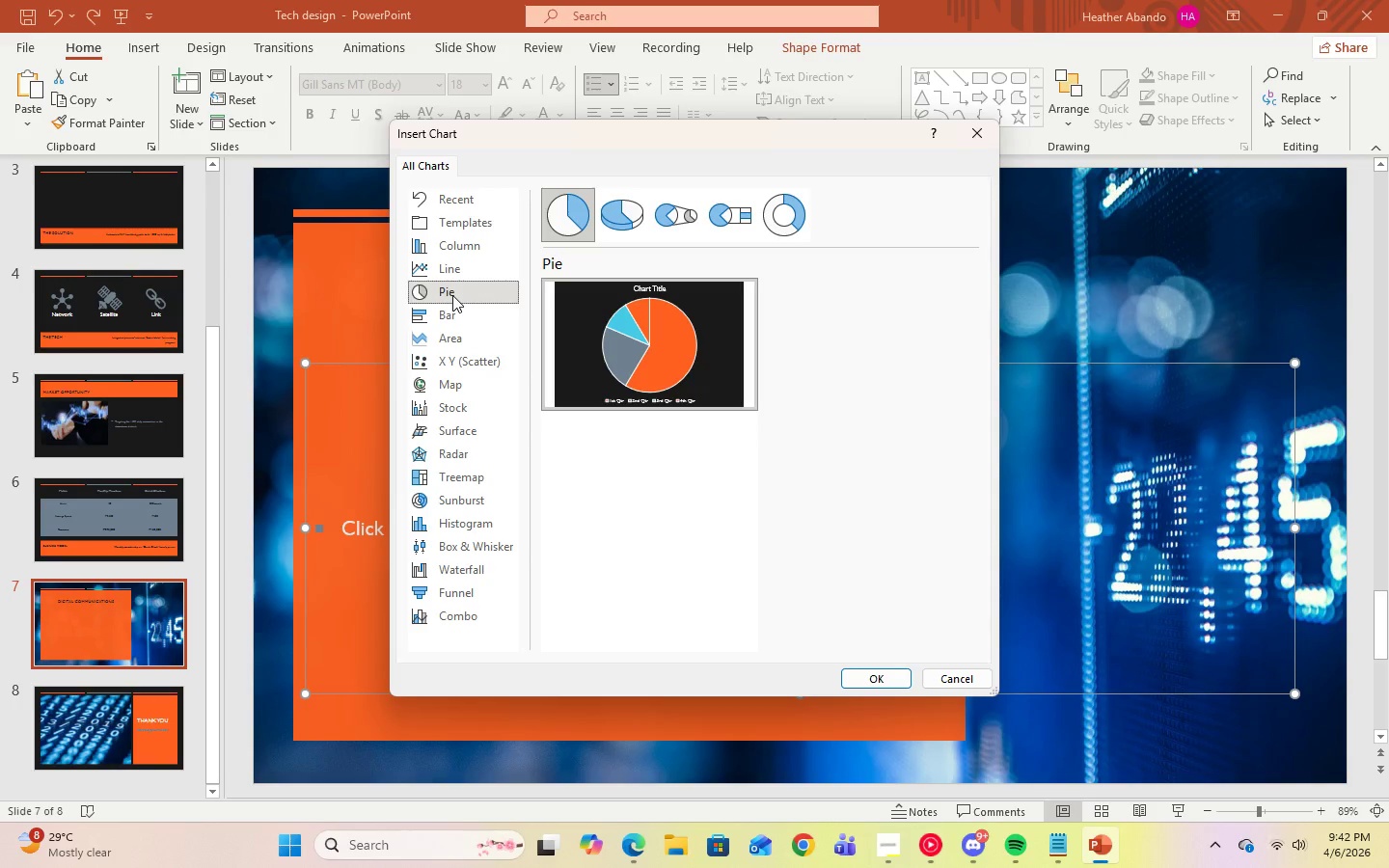 
wait(9.58)
 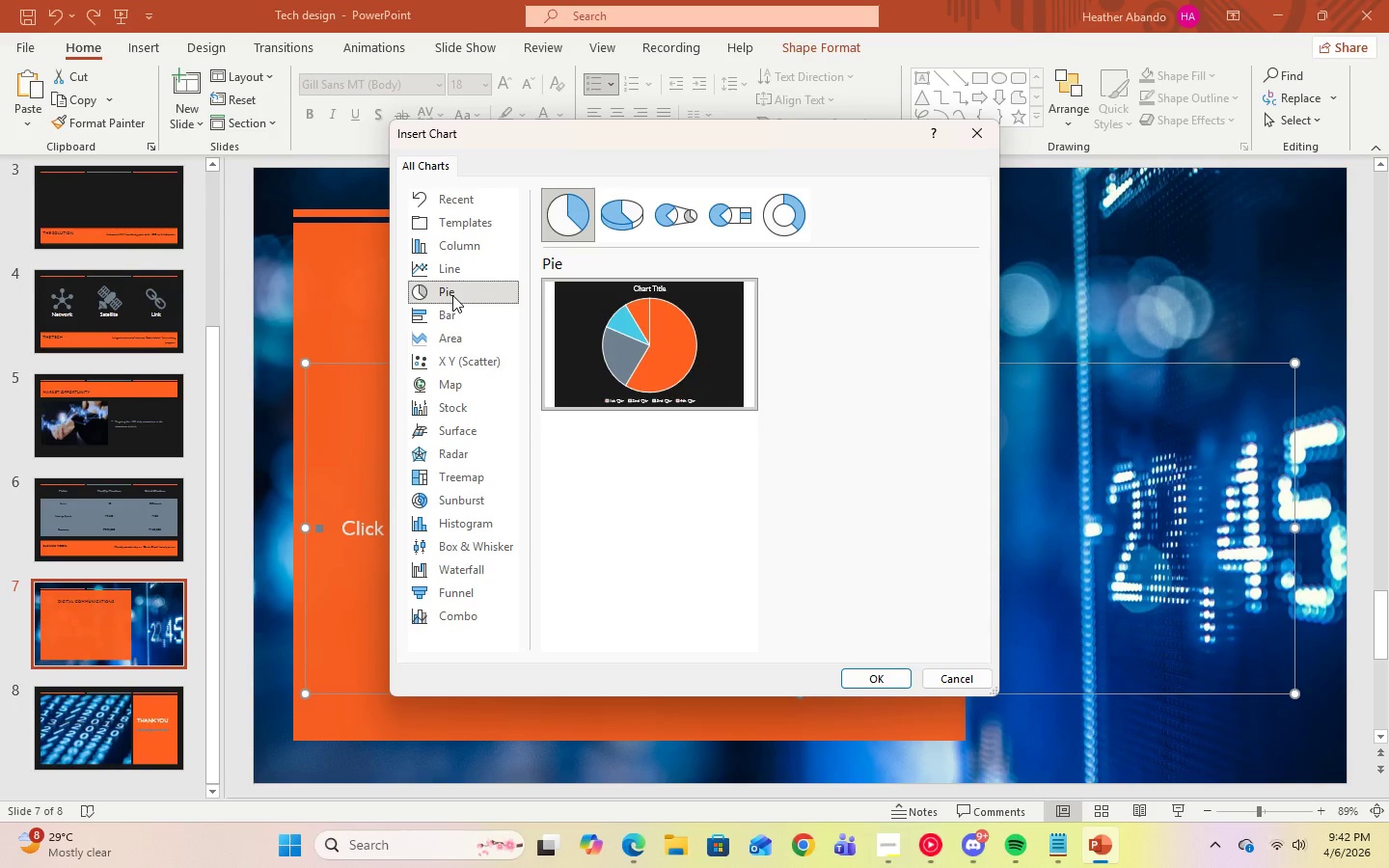 
left_click([450, 277])
 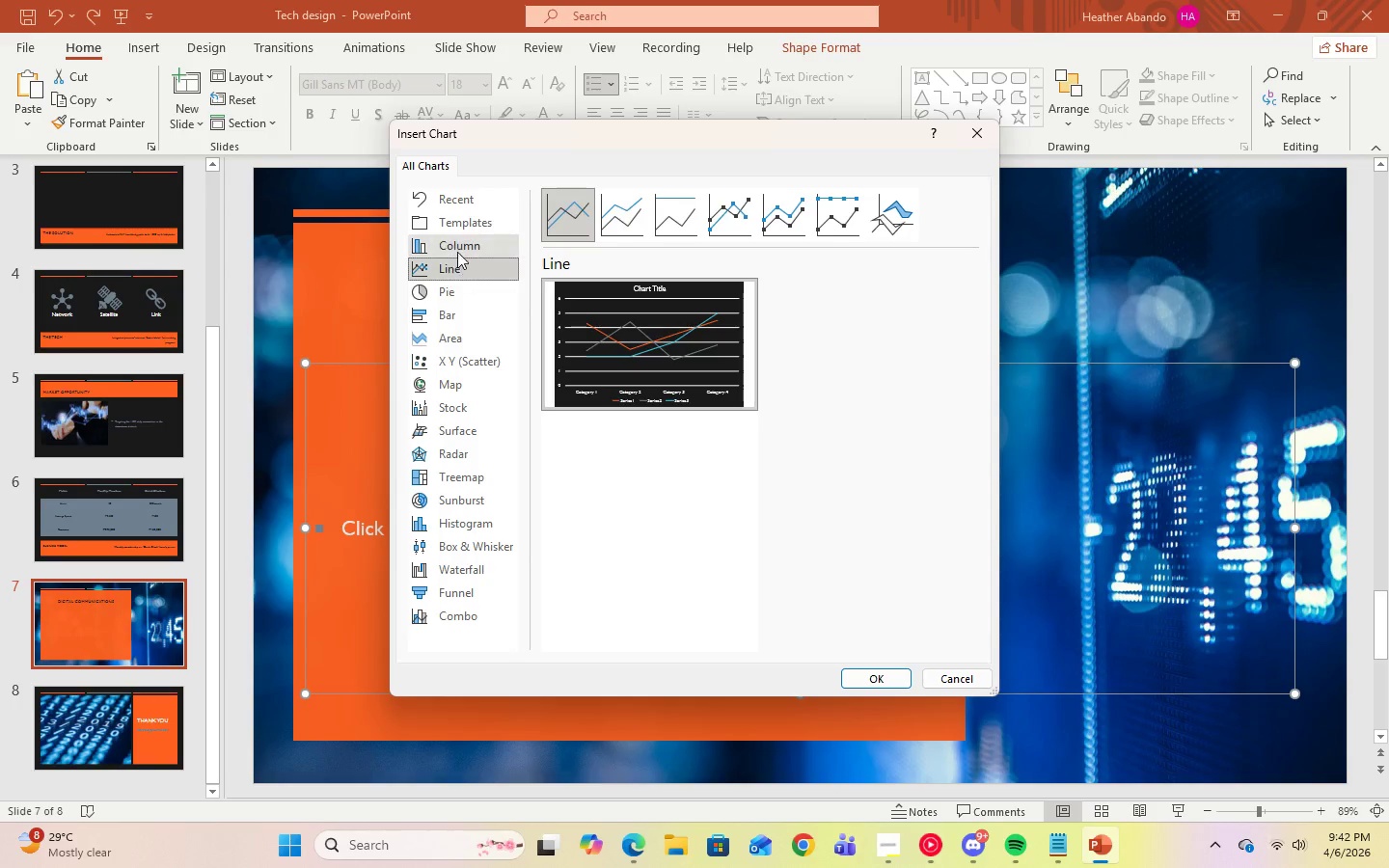 
left_click([458, 250])
 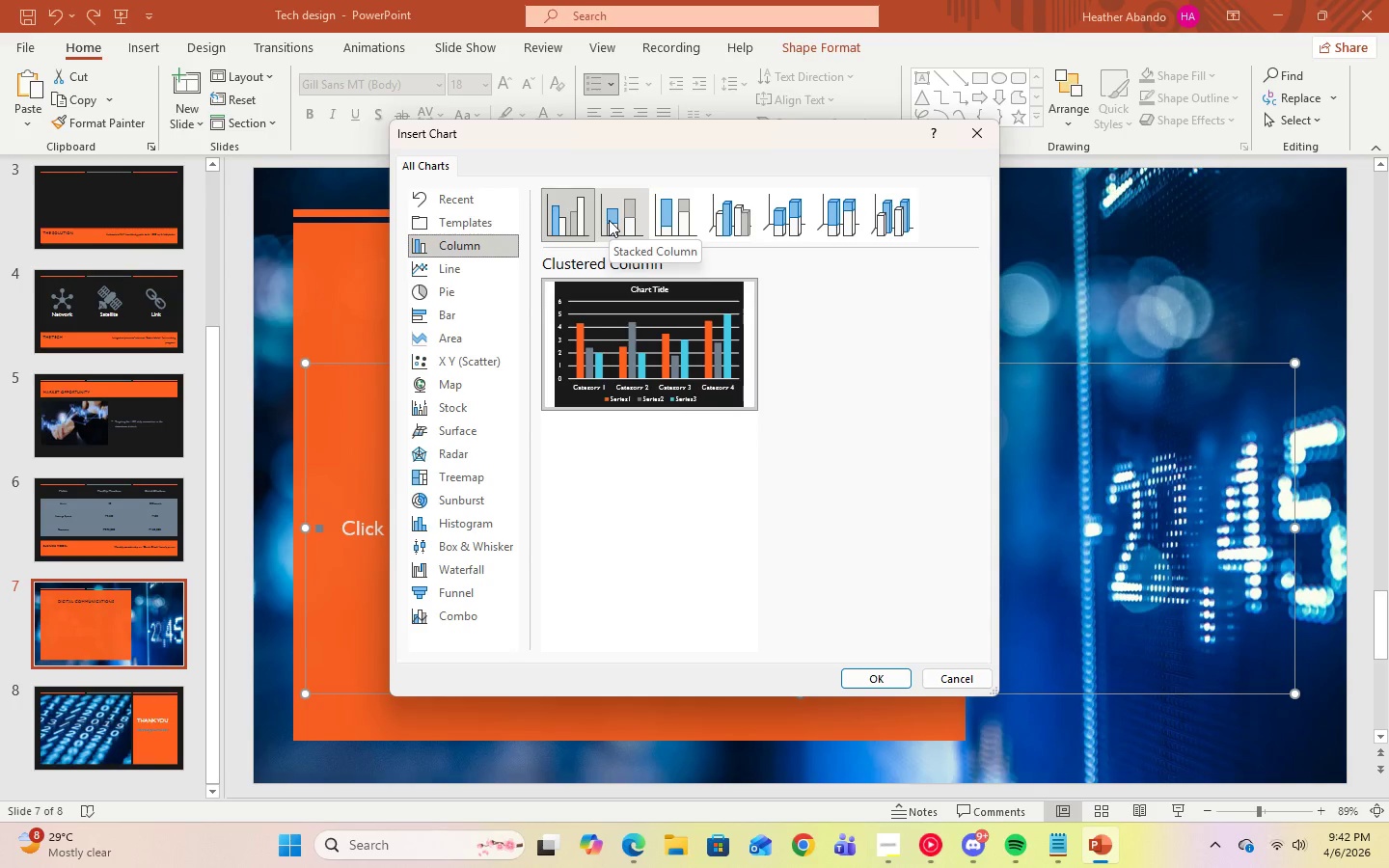 
left_click([655, 227])
 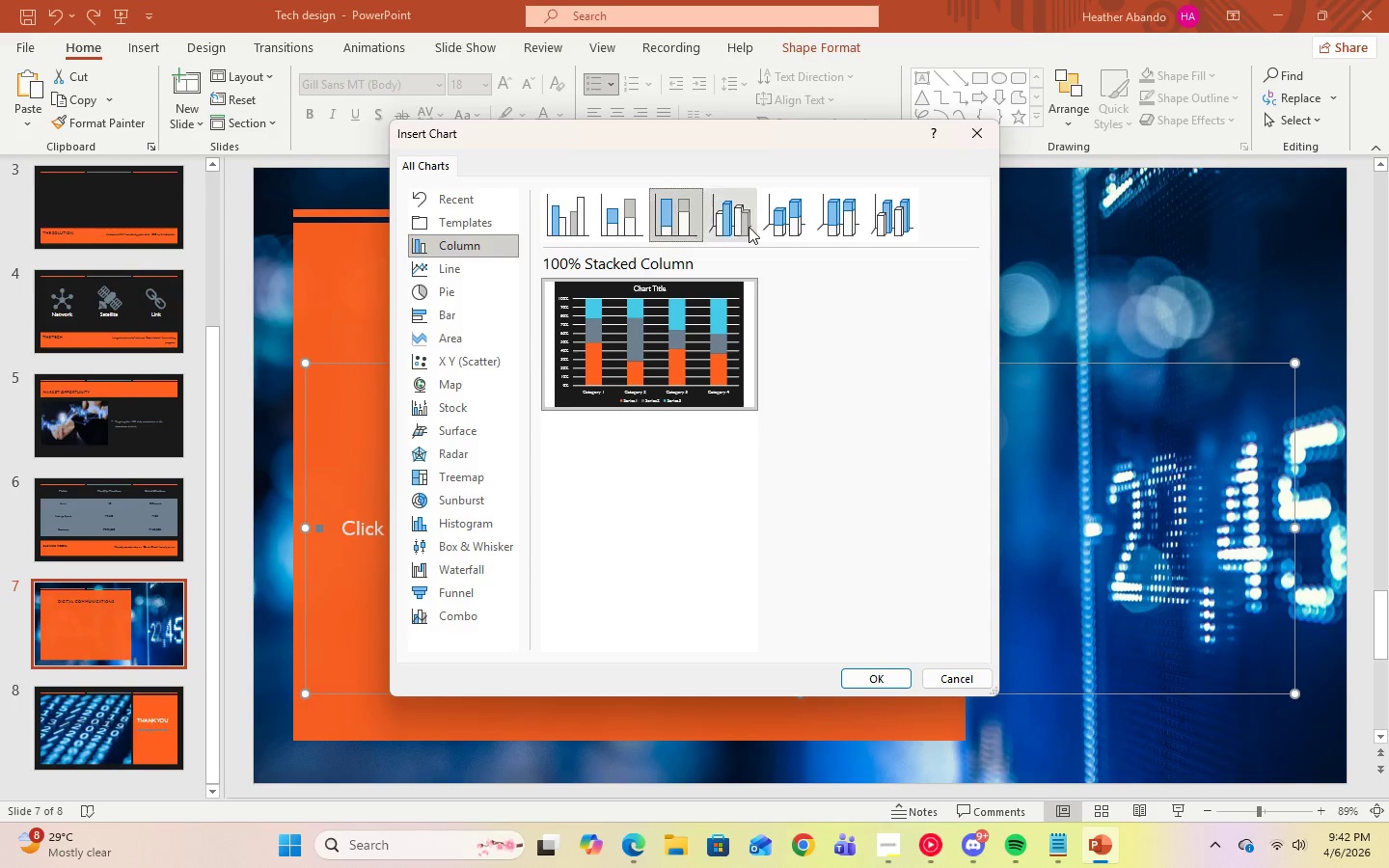 
left_click([749, 227])
 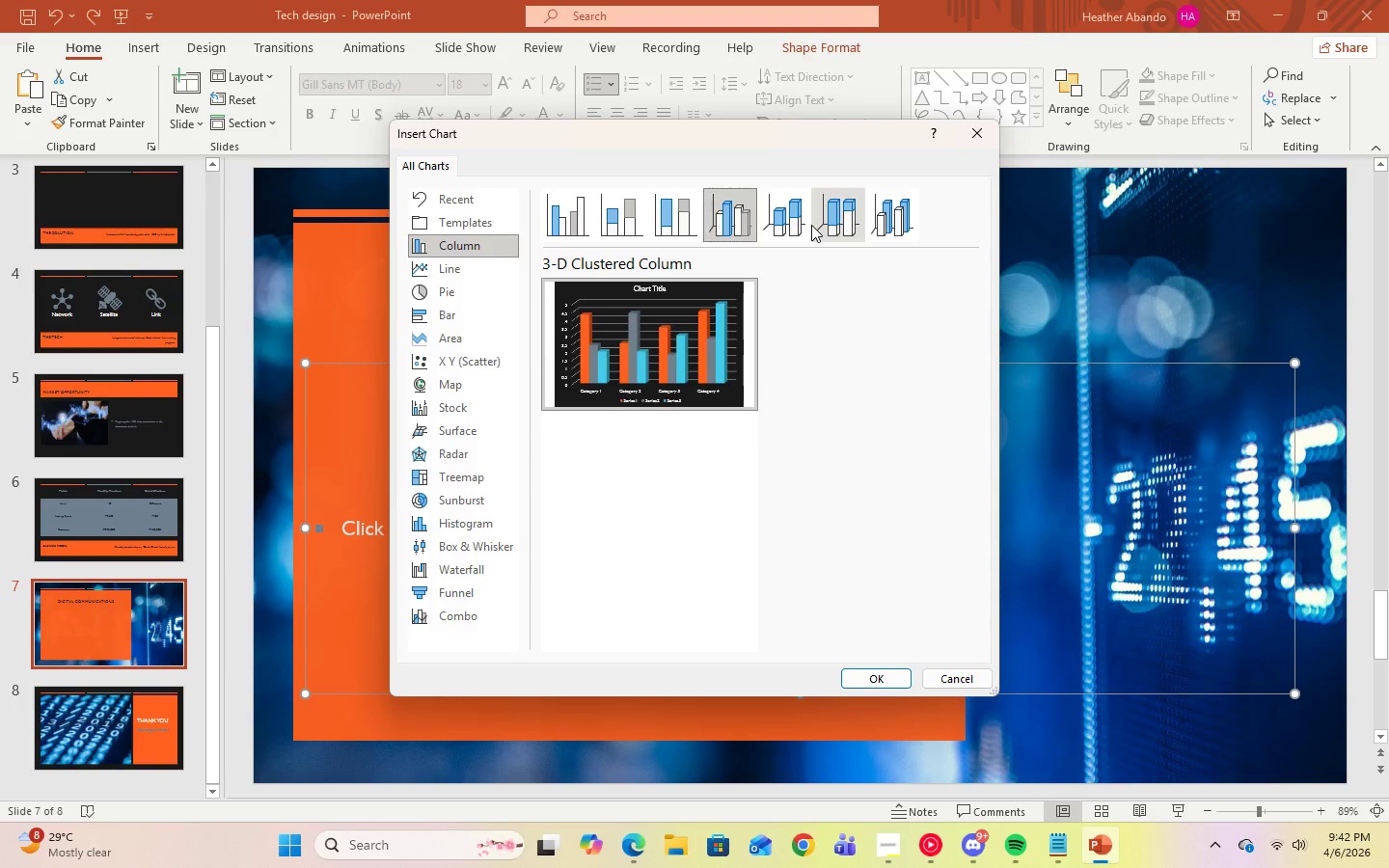 
left_click([811, 225])
 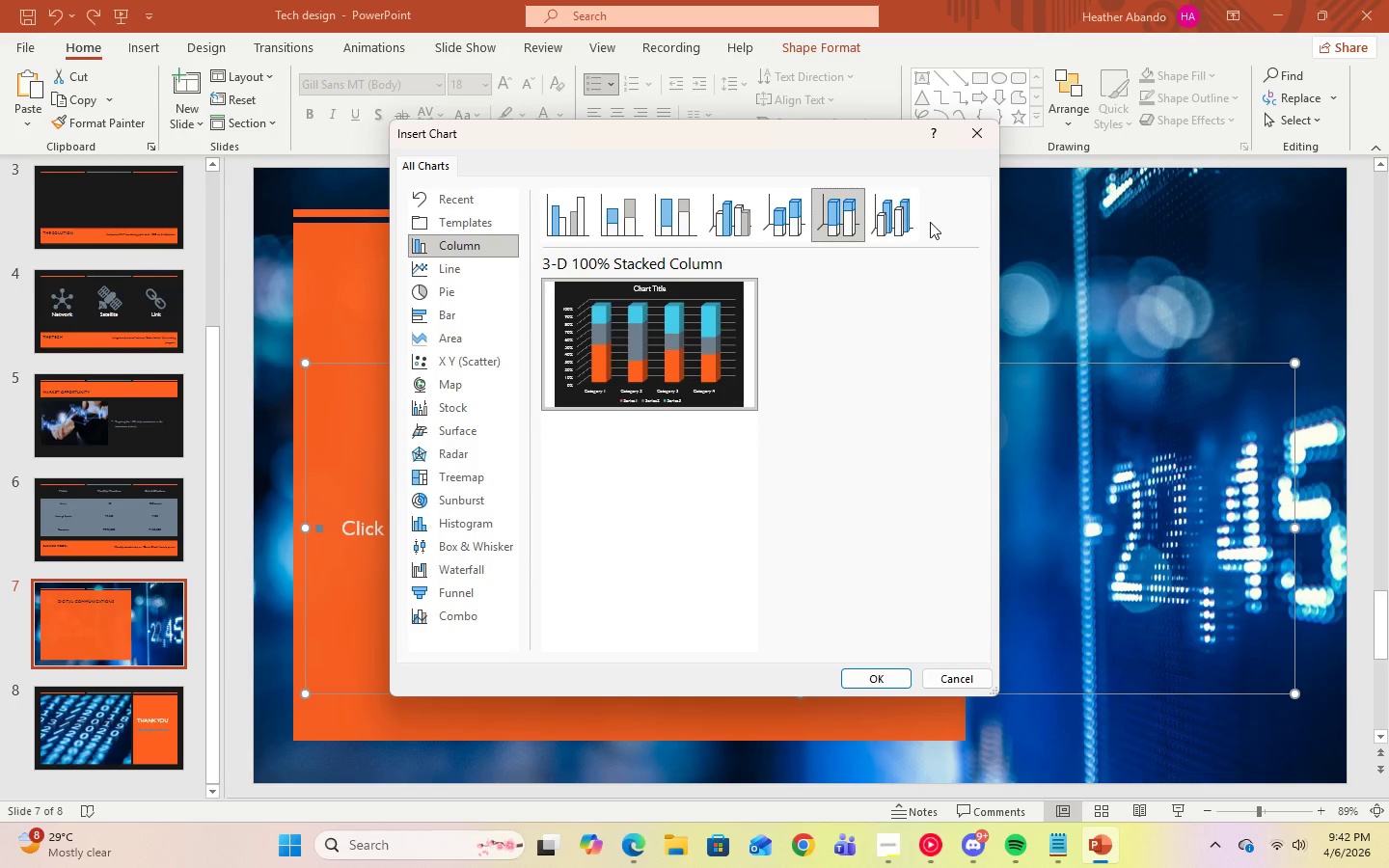 
left_click([895, 223])
 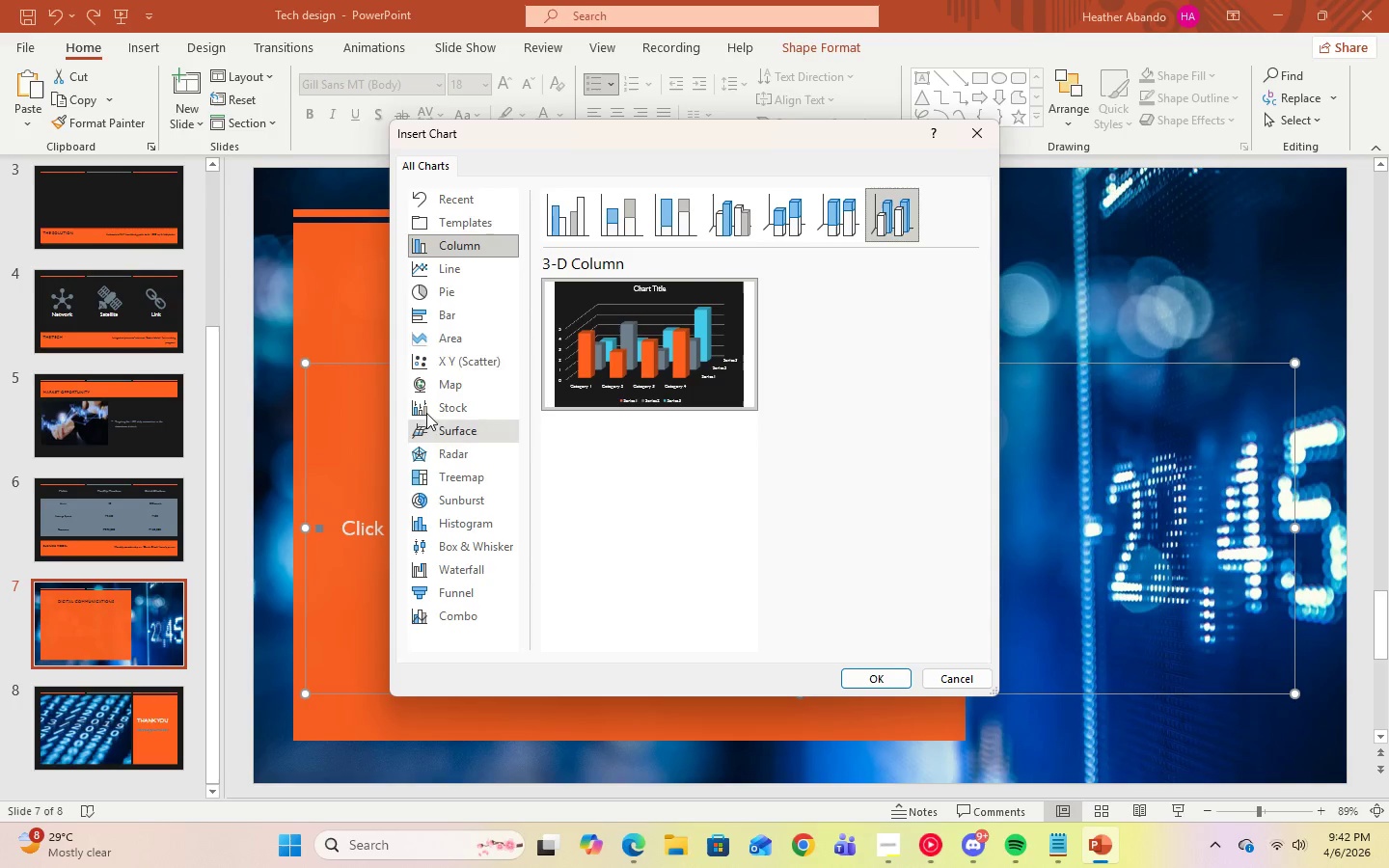 
left_click([422, 319])
 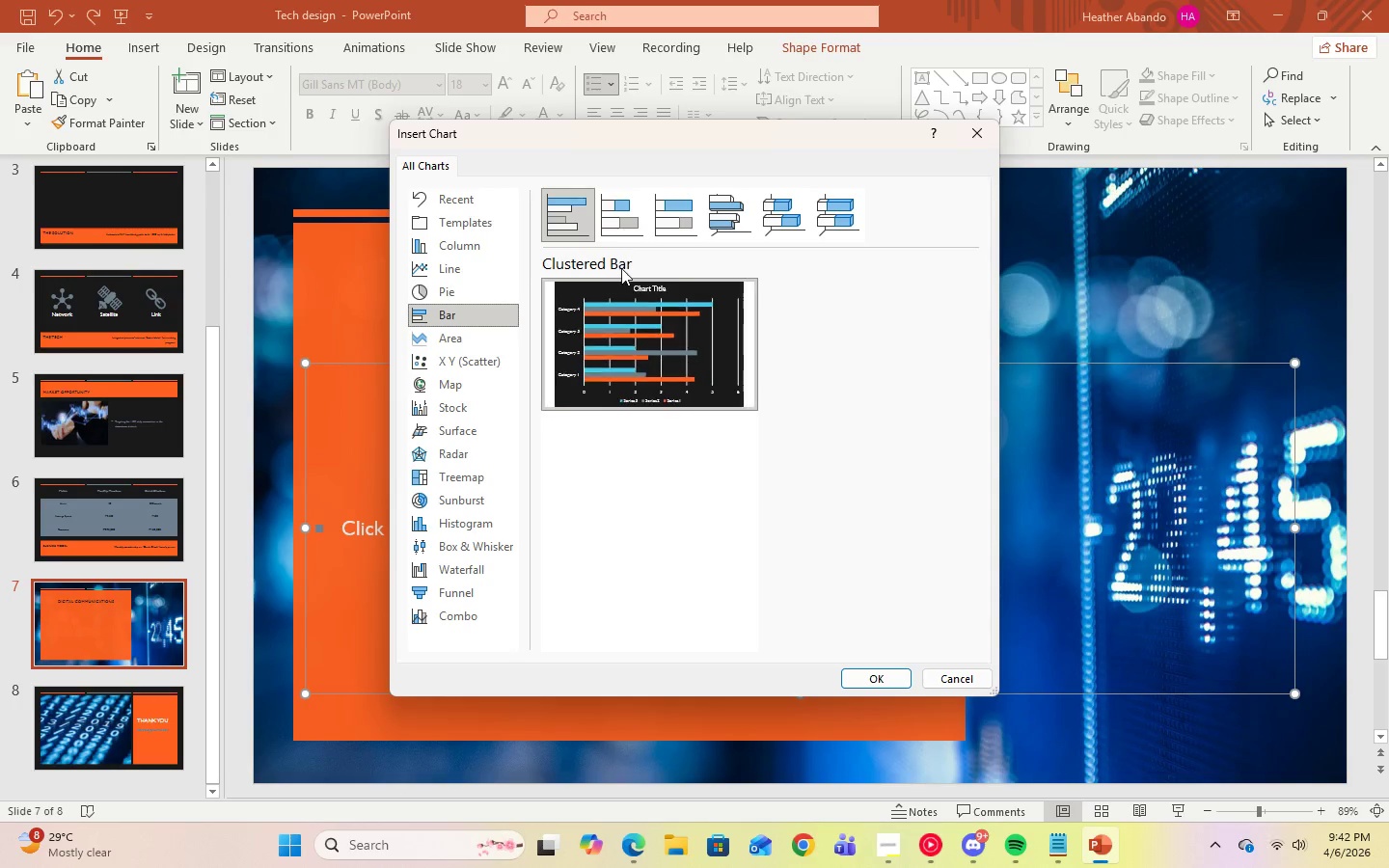 
left_click([607, 221])
 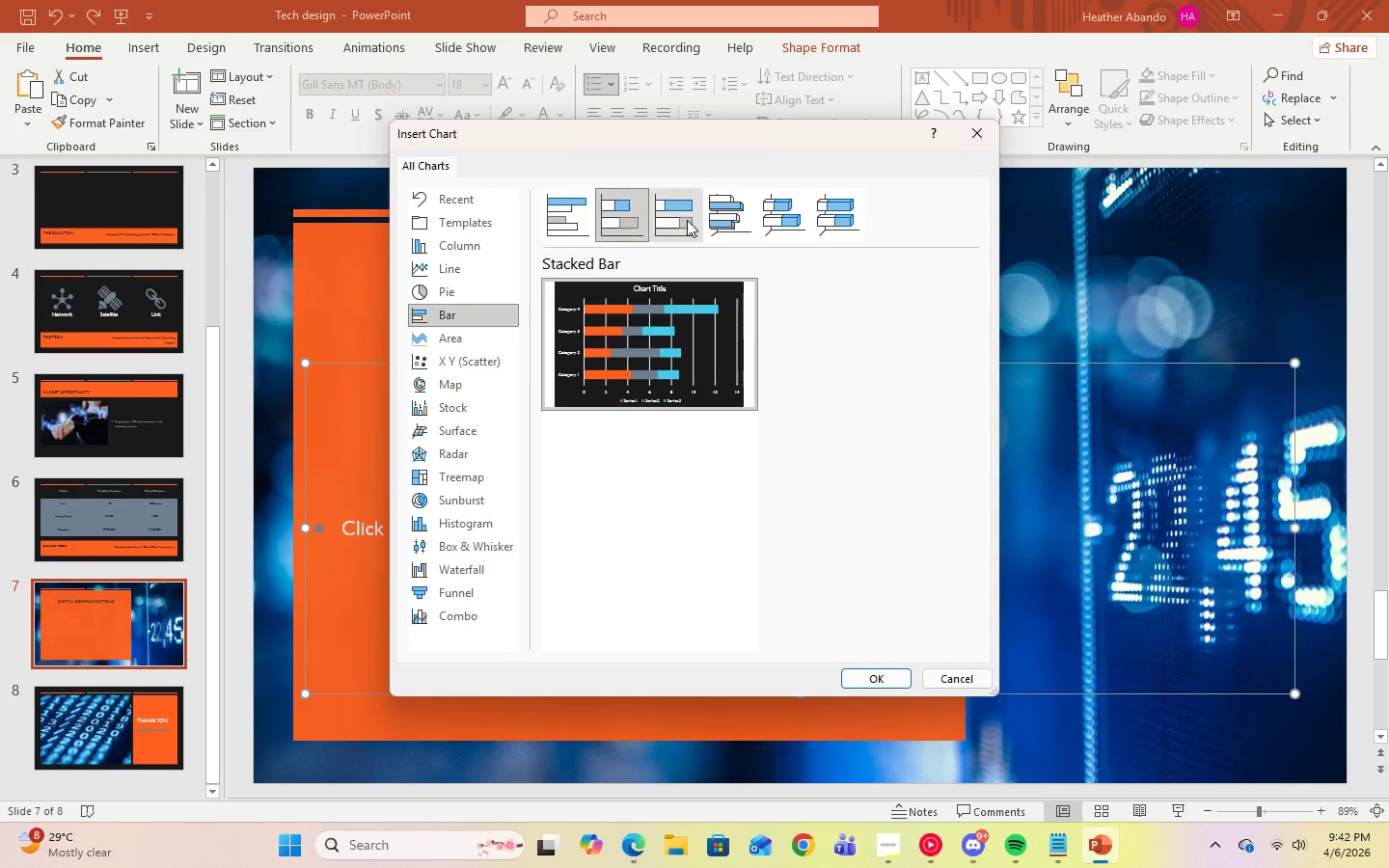 
left_click([690, 220])
 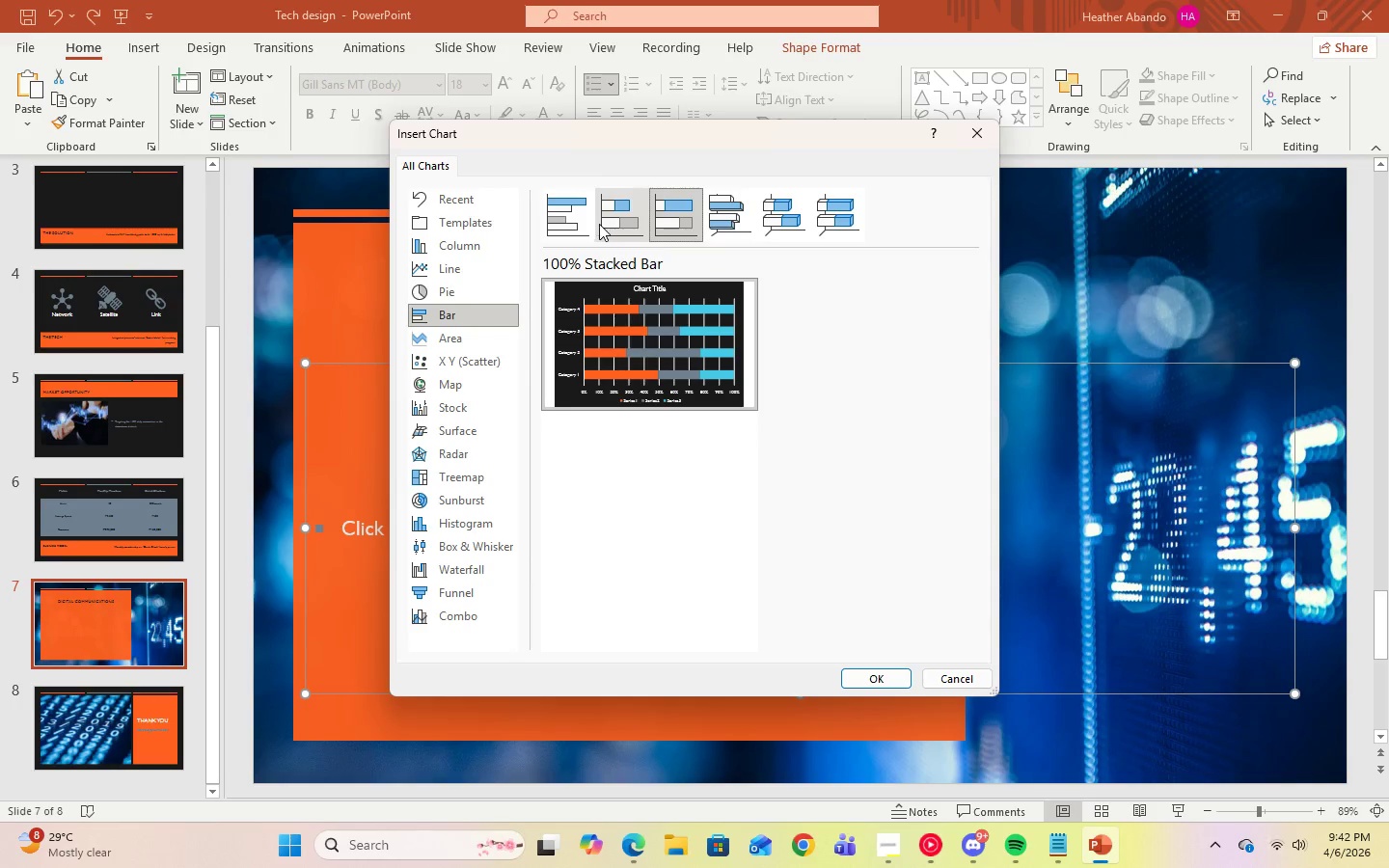 
left_click([570, 227])
 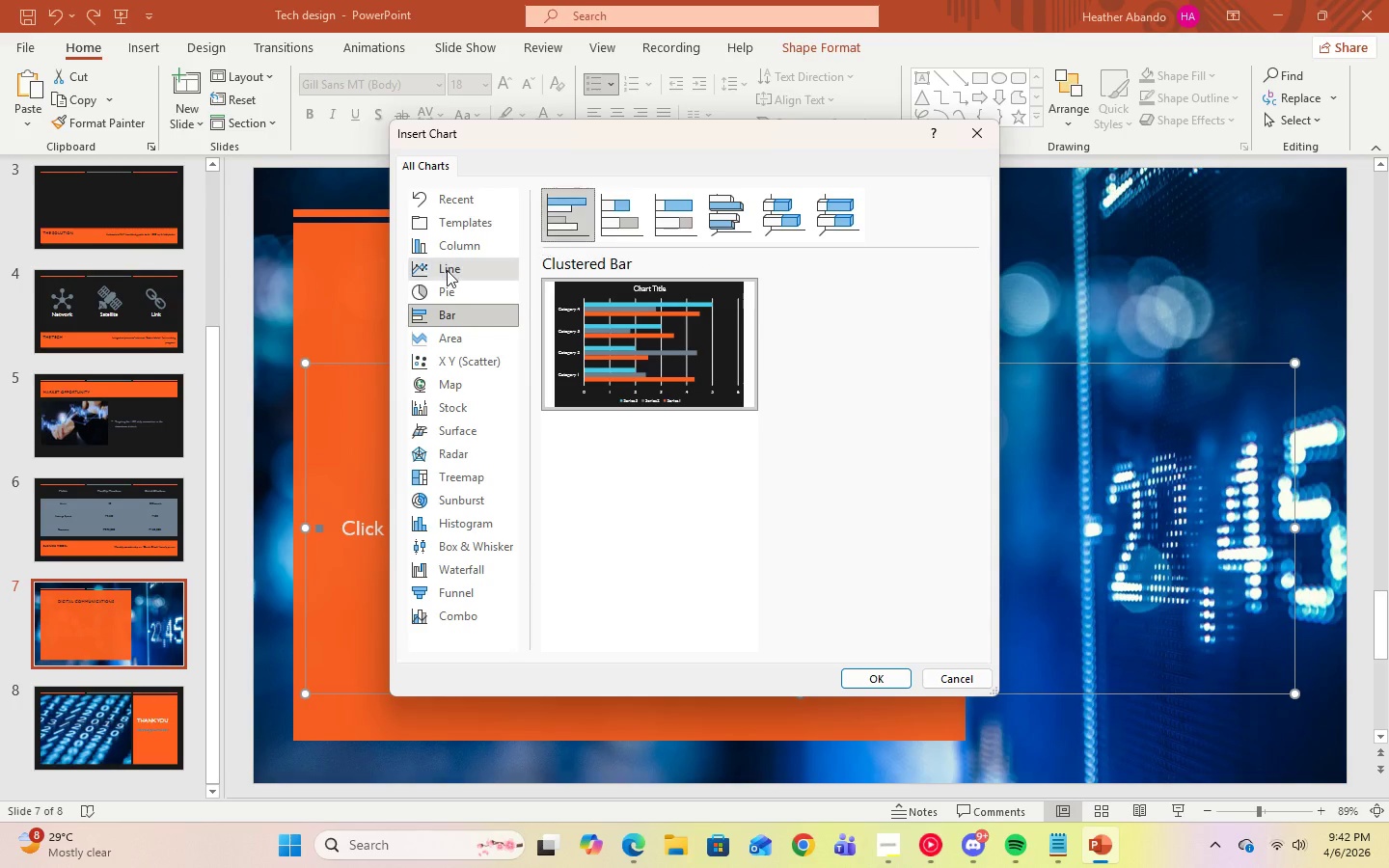 
left_click([449, 271])
 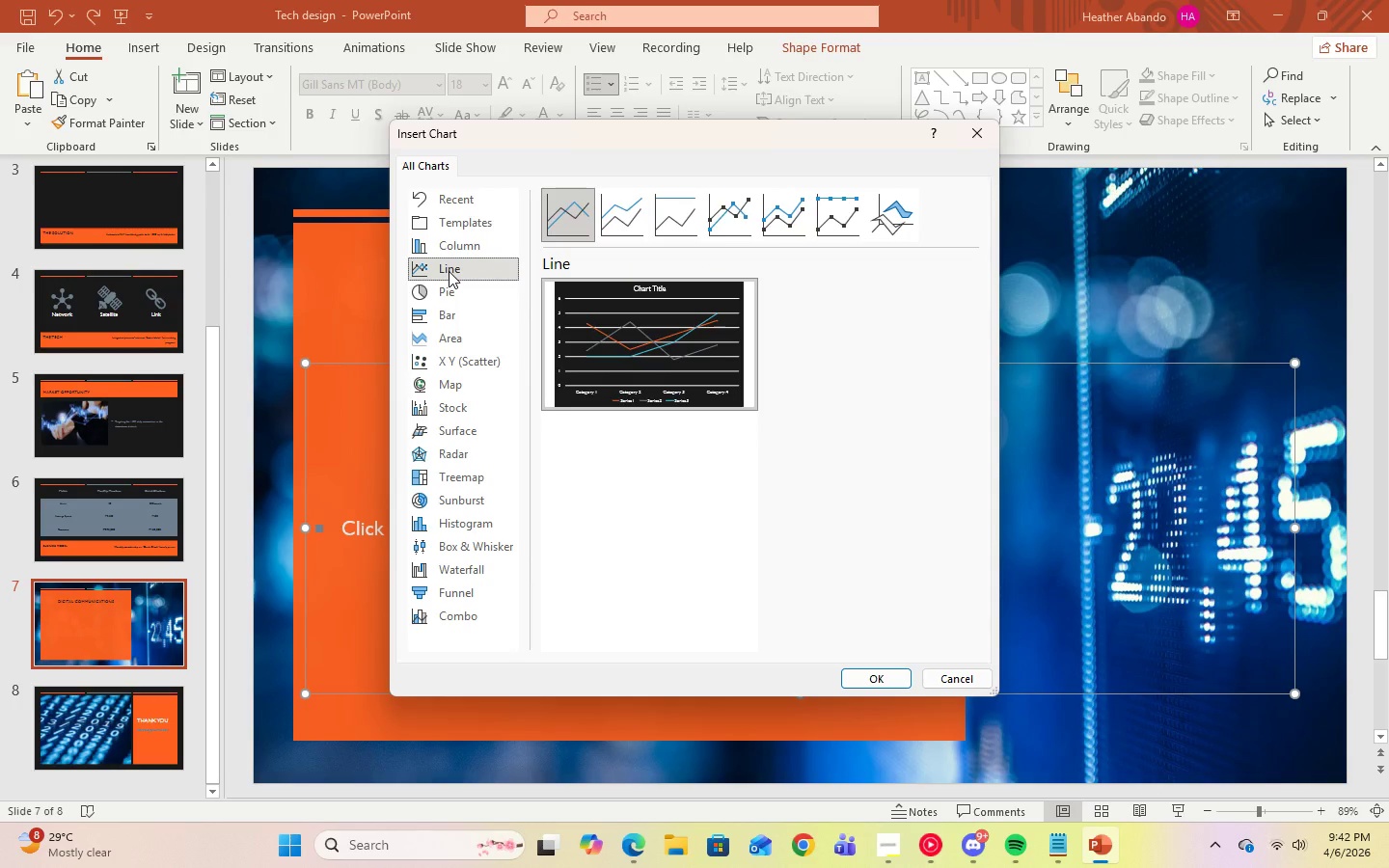 
wait(7.83)
 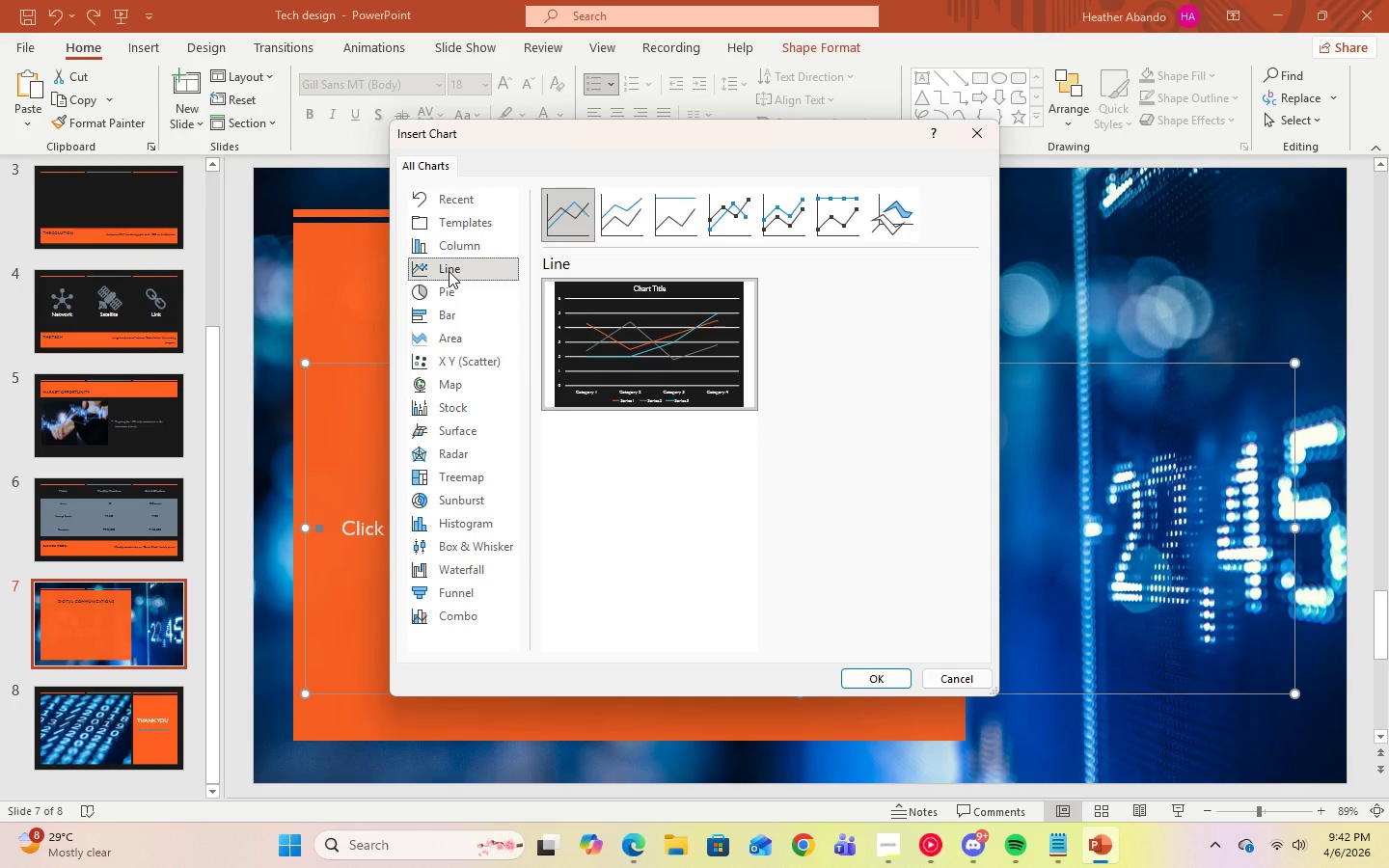 
left_click([620, 231])
 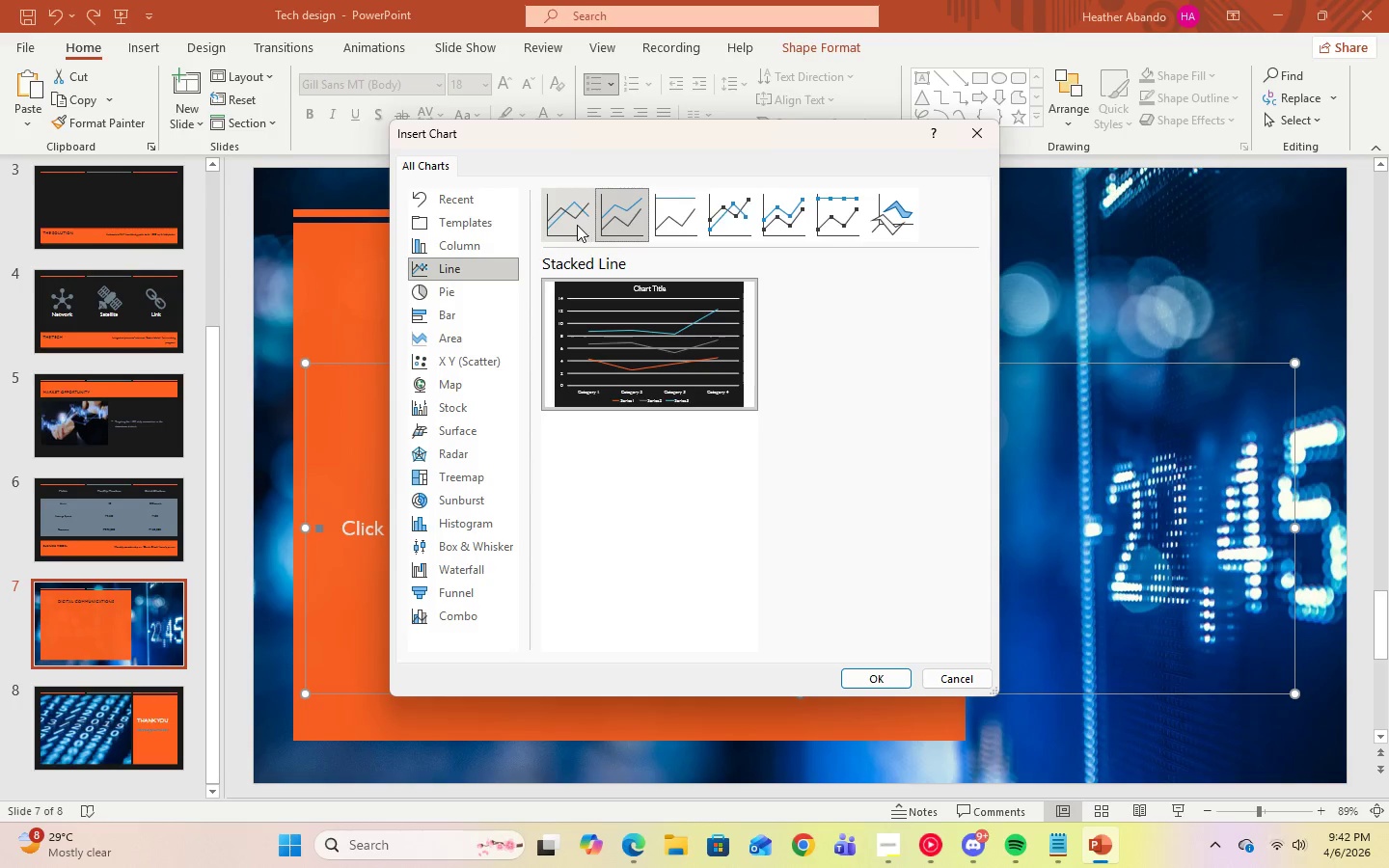 
left_click([576, 225])
 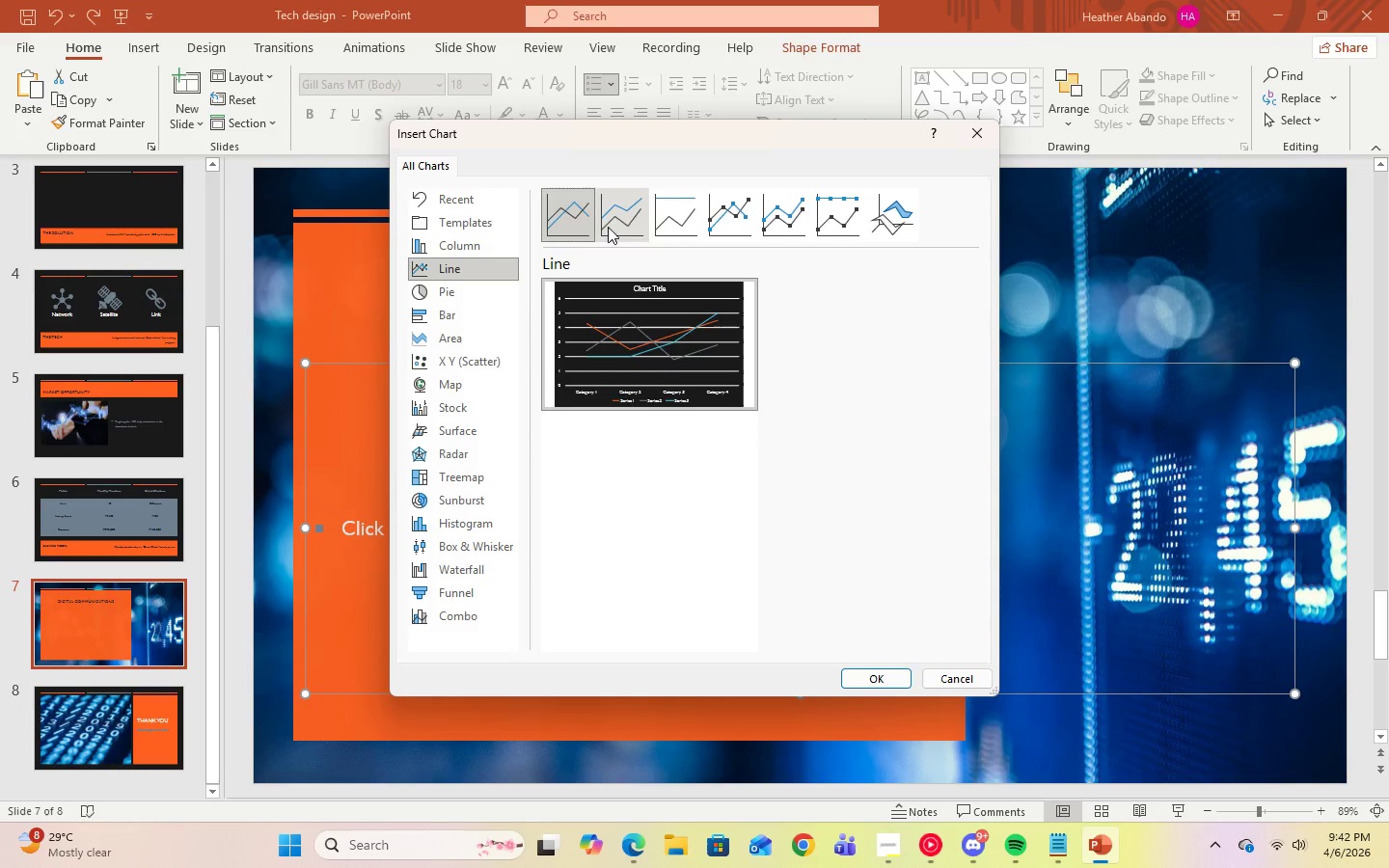 
left_click([684, 228])
 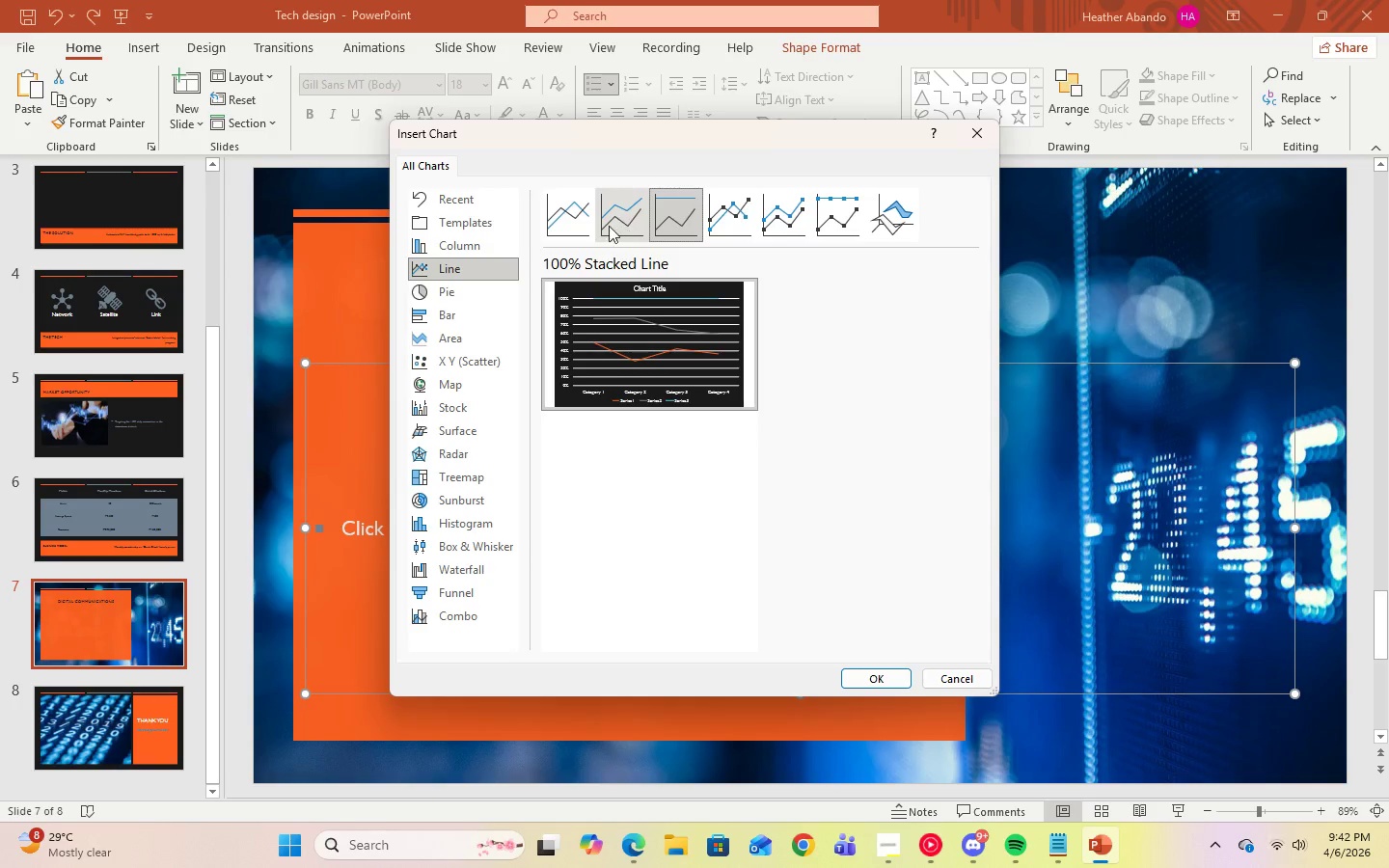 
left_click([579, 227])
 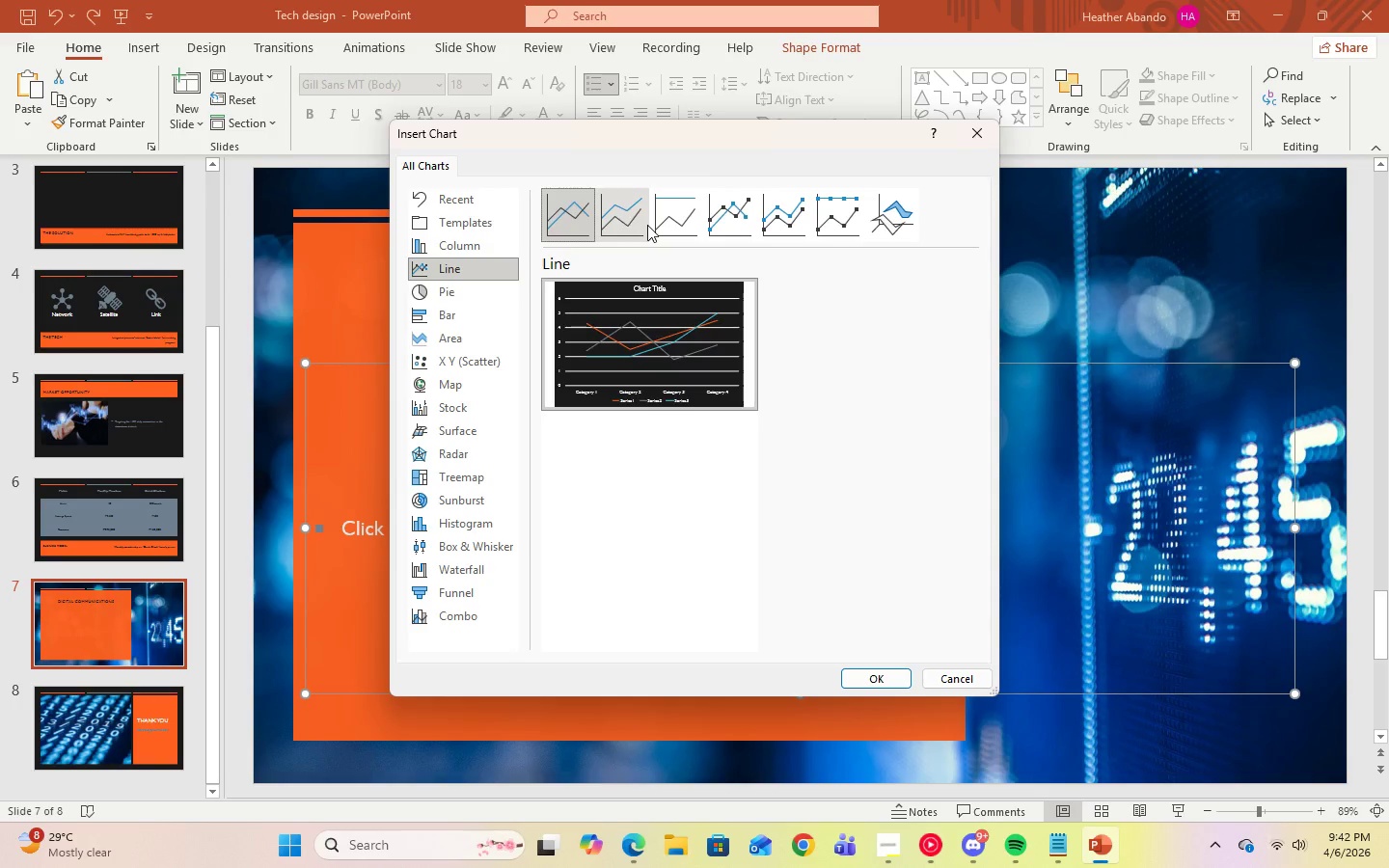 
left_click([745, 220])
 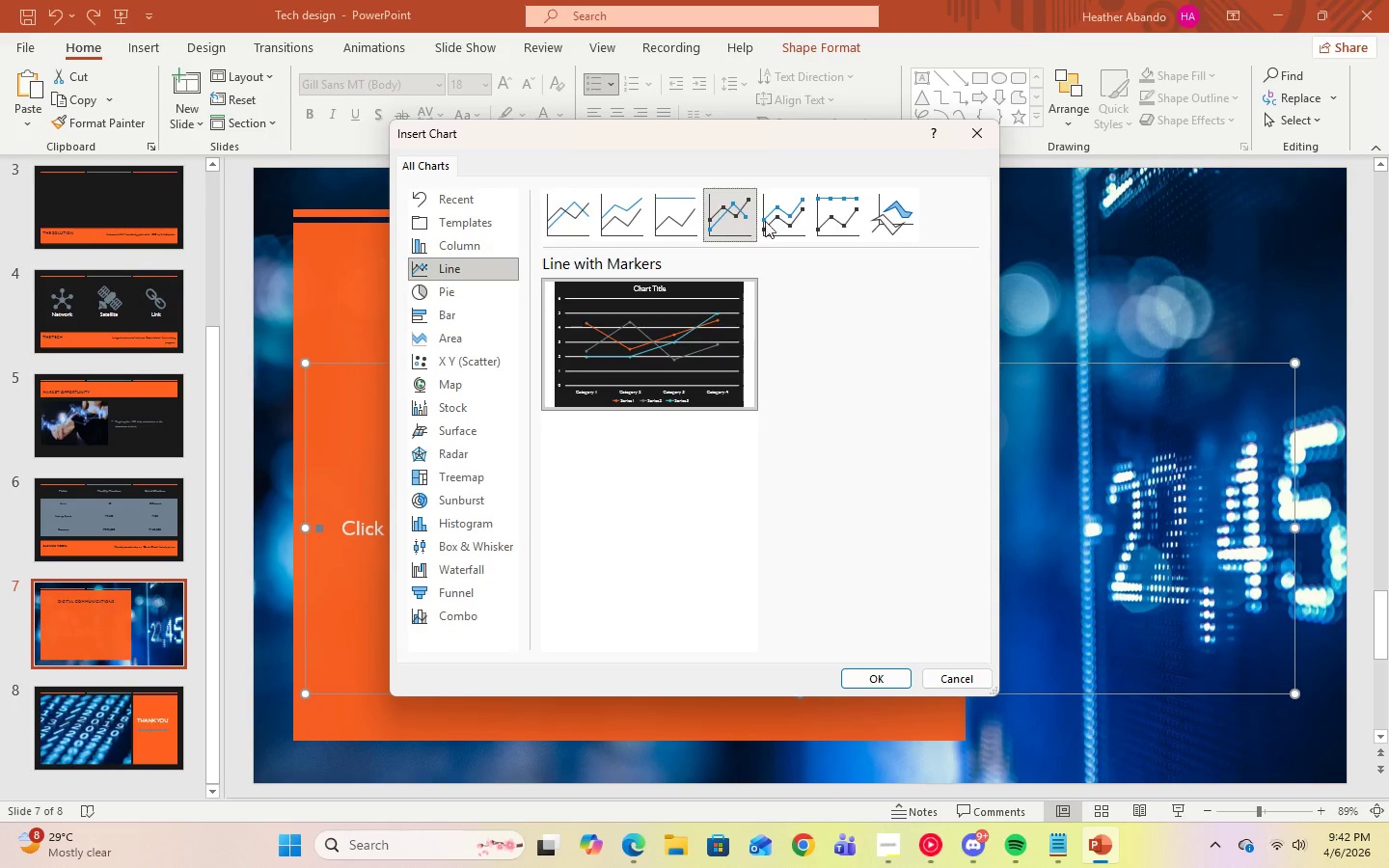 
left_click([803, 222])
 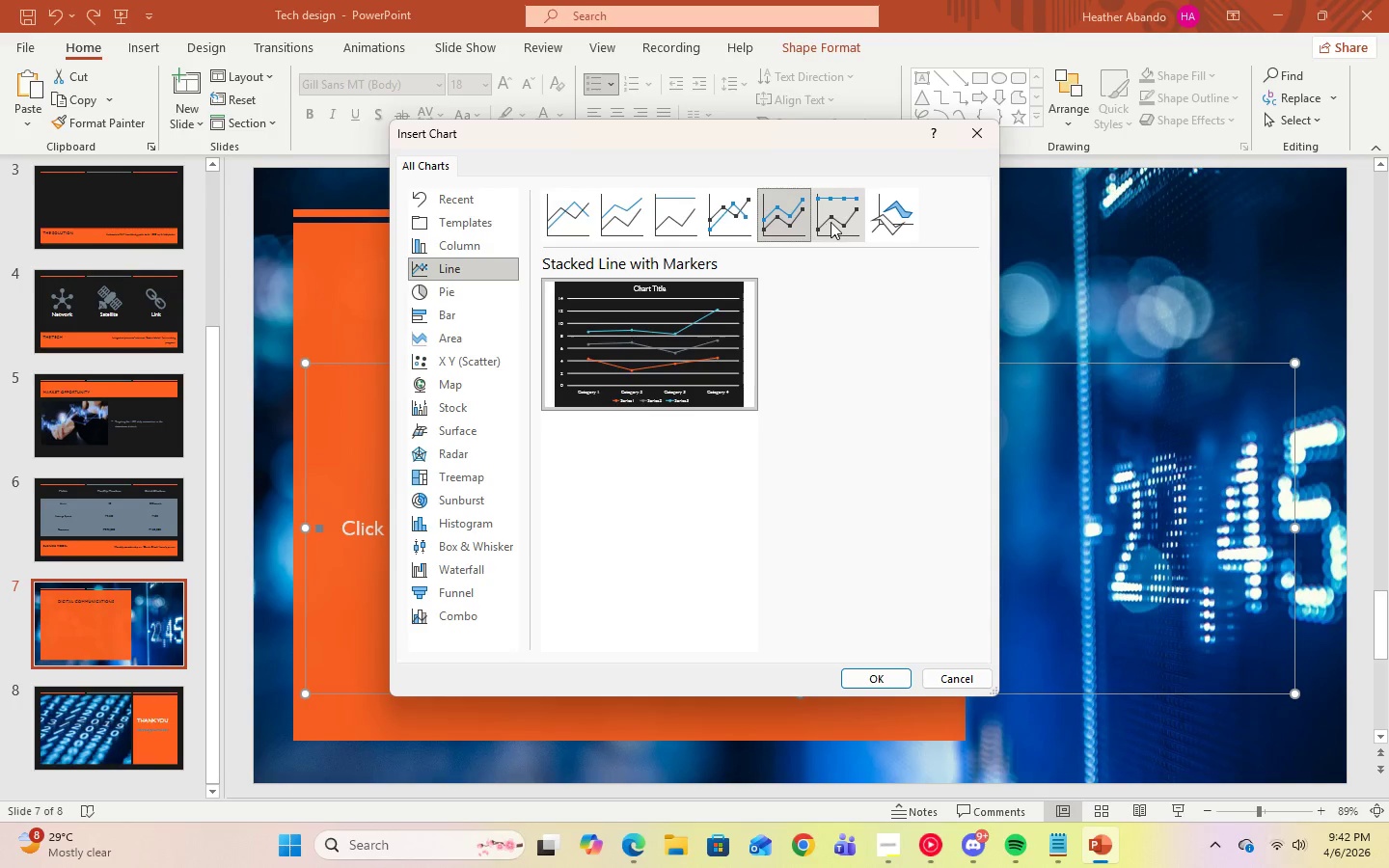 
left_click([832, 222])
 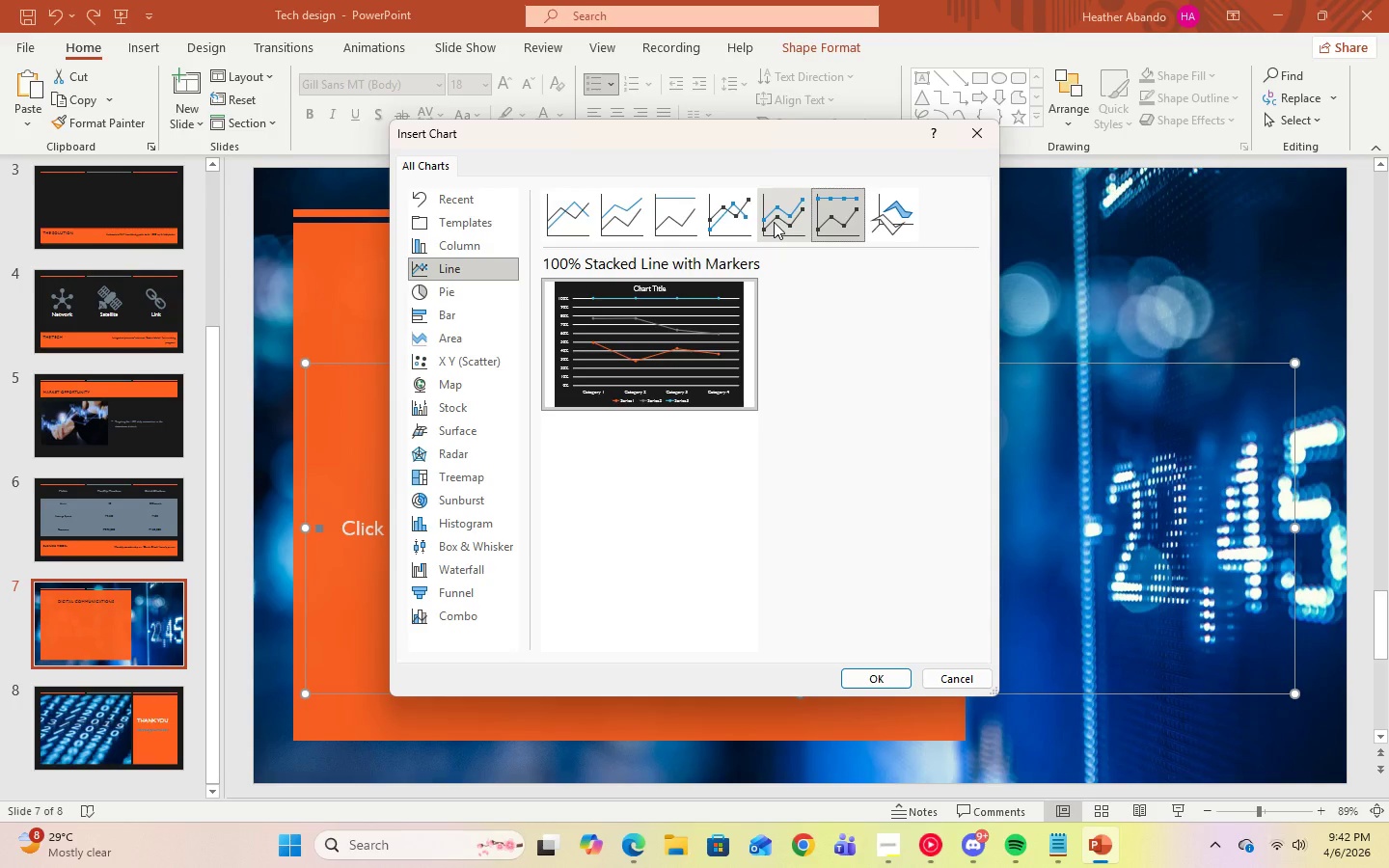 
left_click([774, 222])
 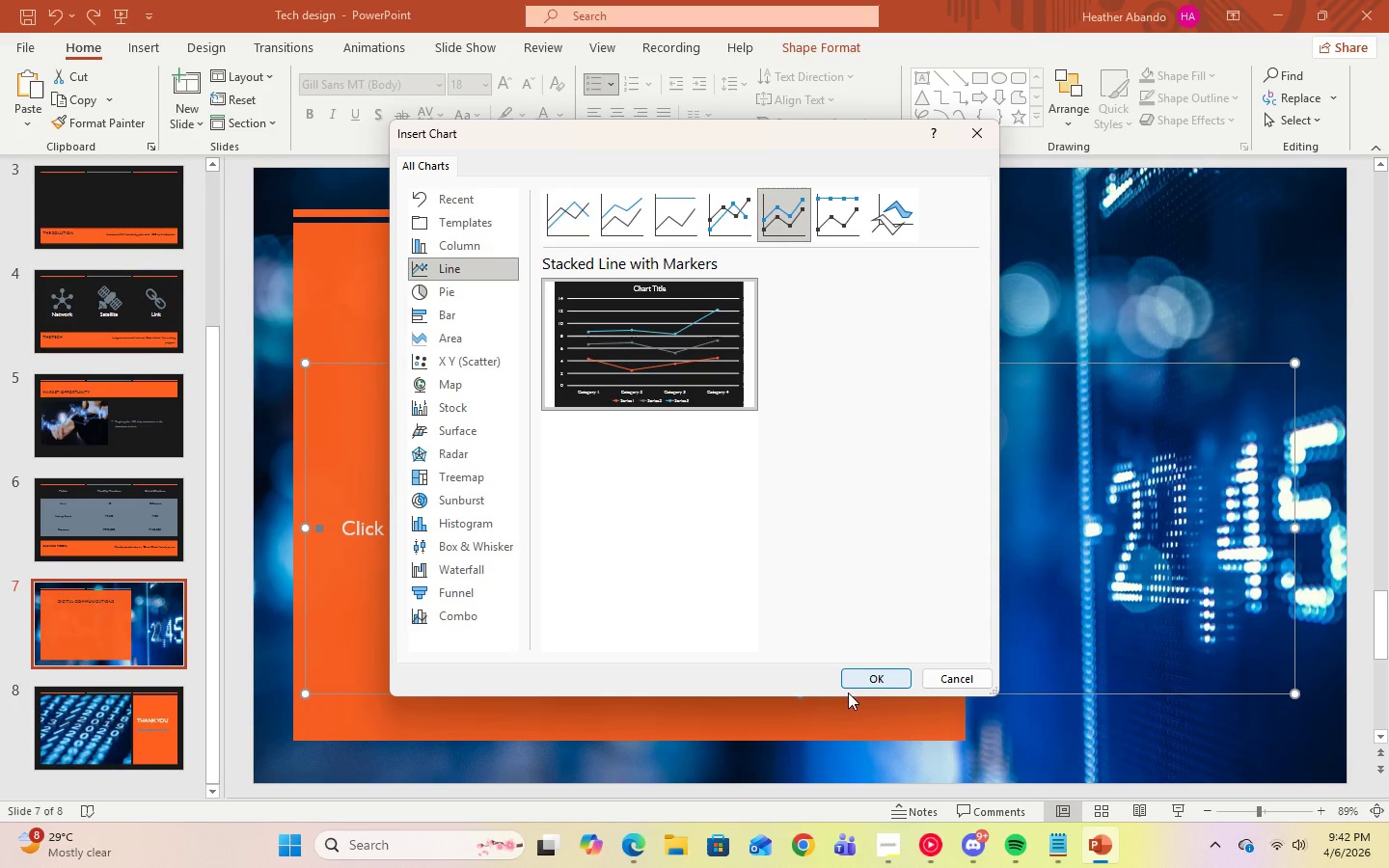 
left_click([854, 680])
 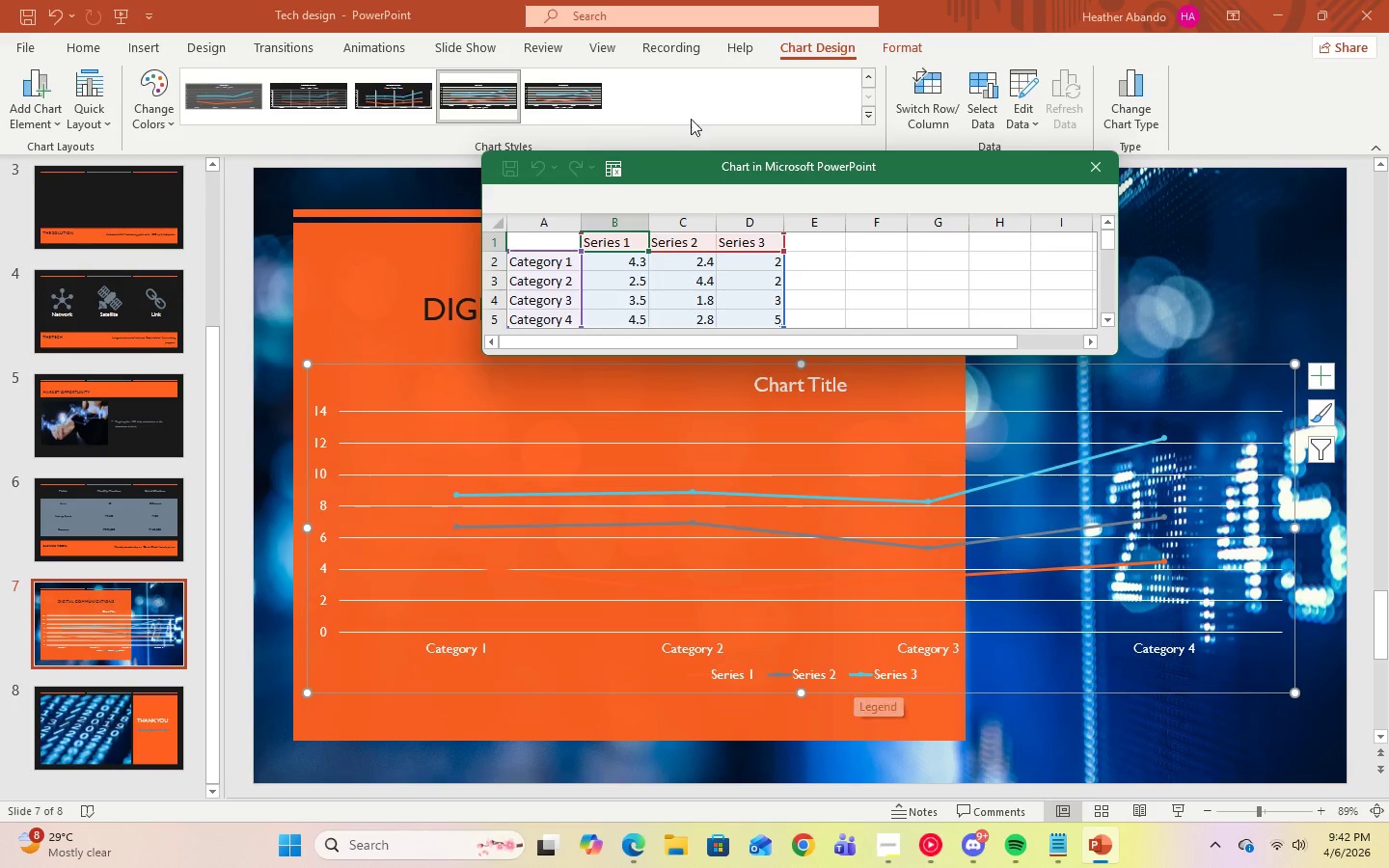 
scroll: coordinate [569, 291], scroll_direction: down, amount: 2.0
 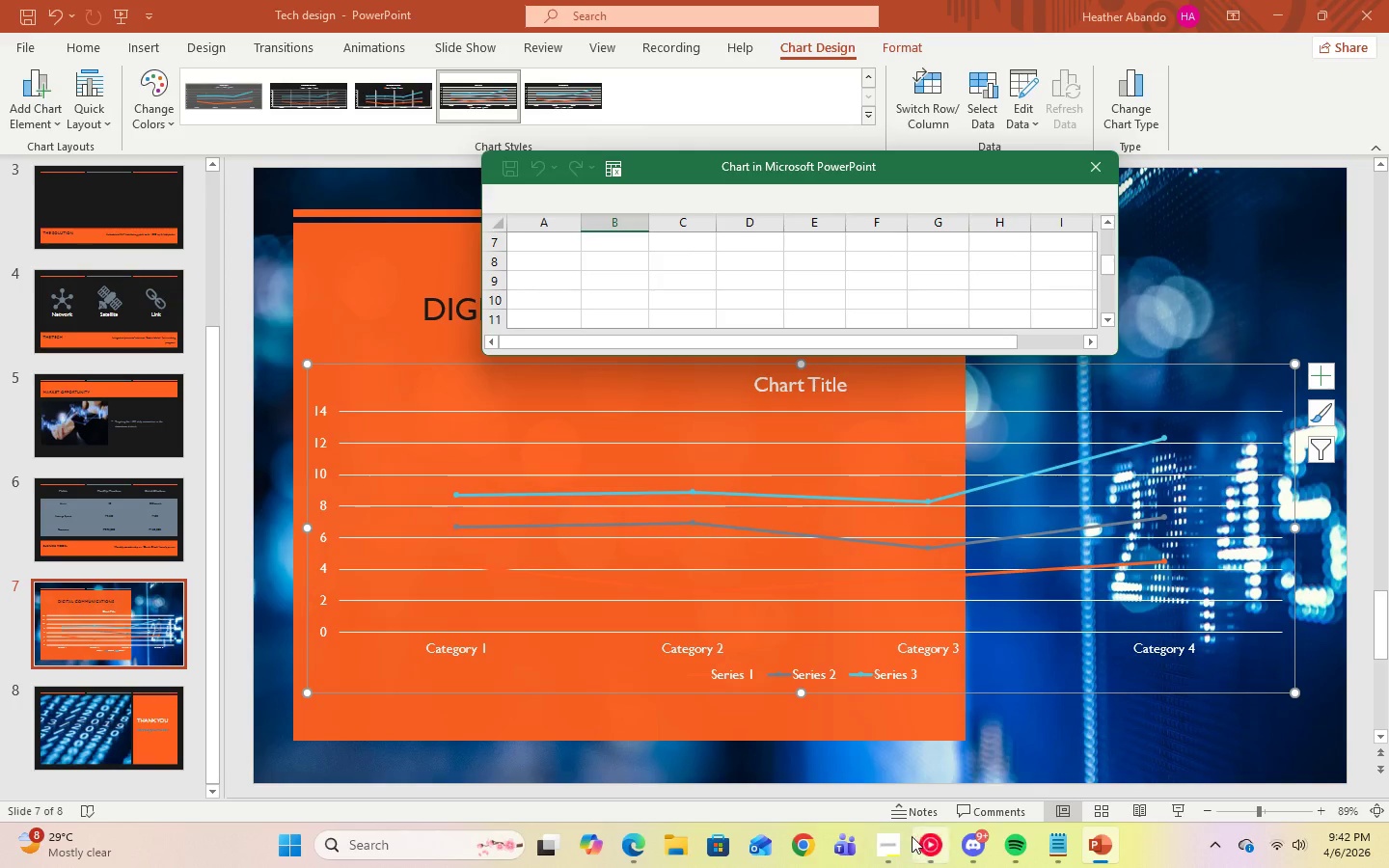 
left_click([901, 841])